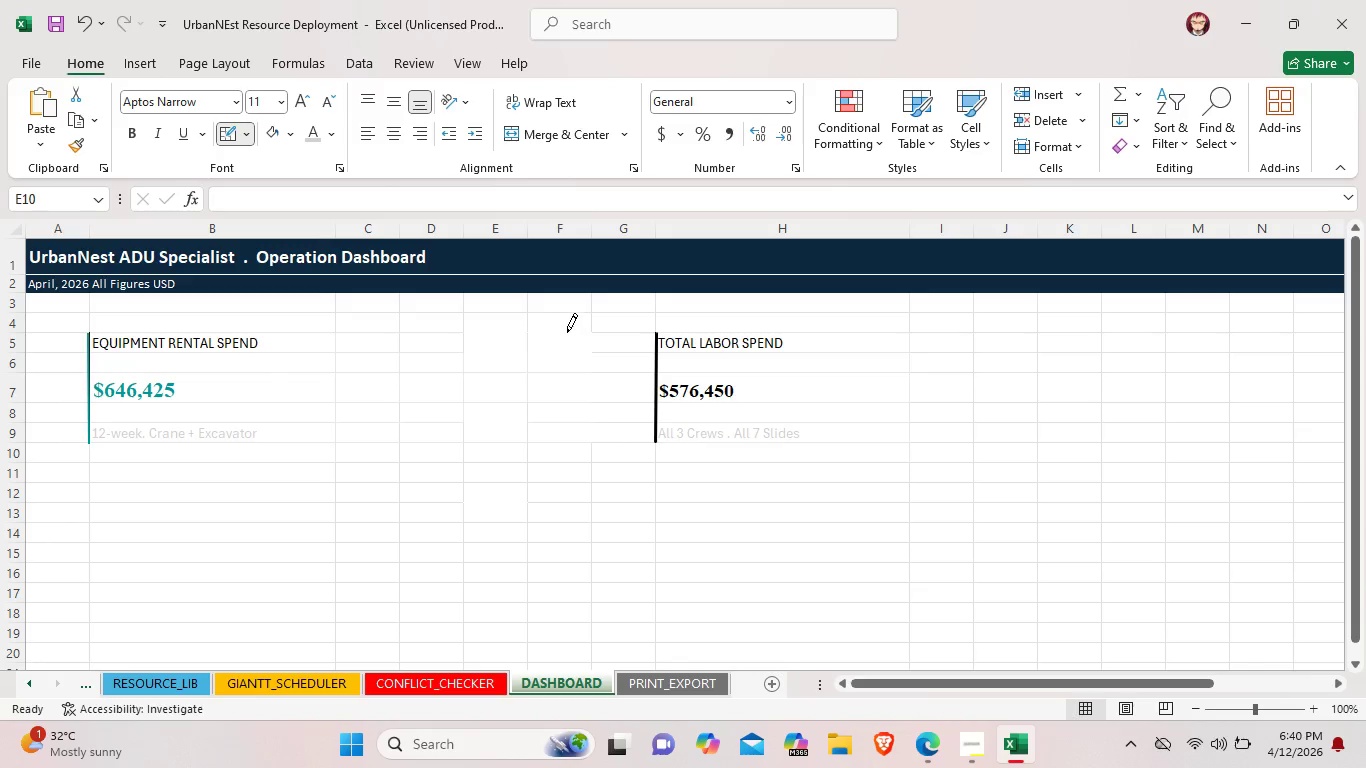 
left_click([567, 332])
 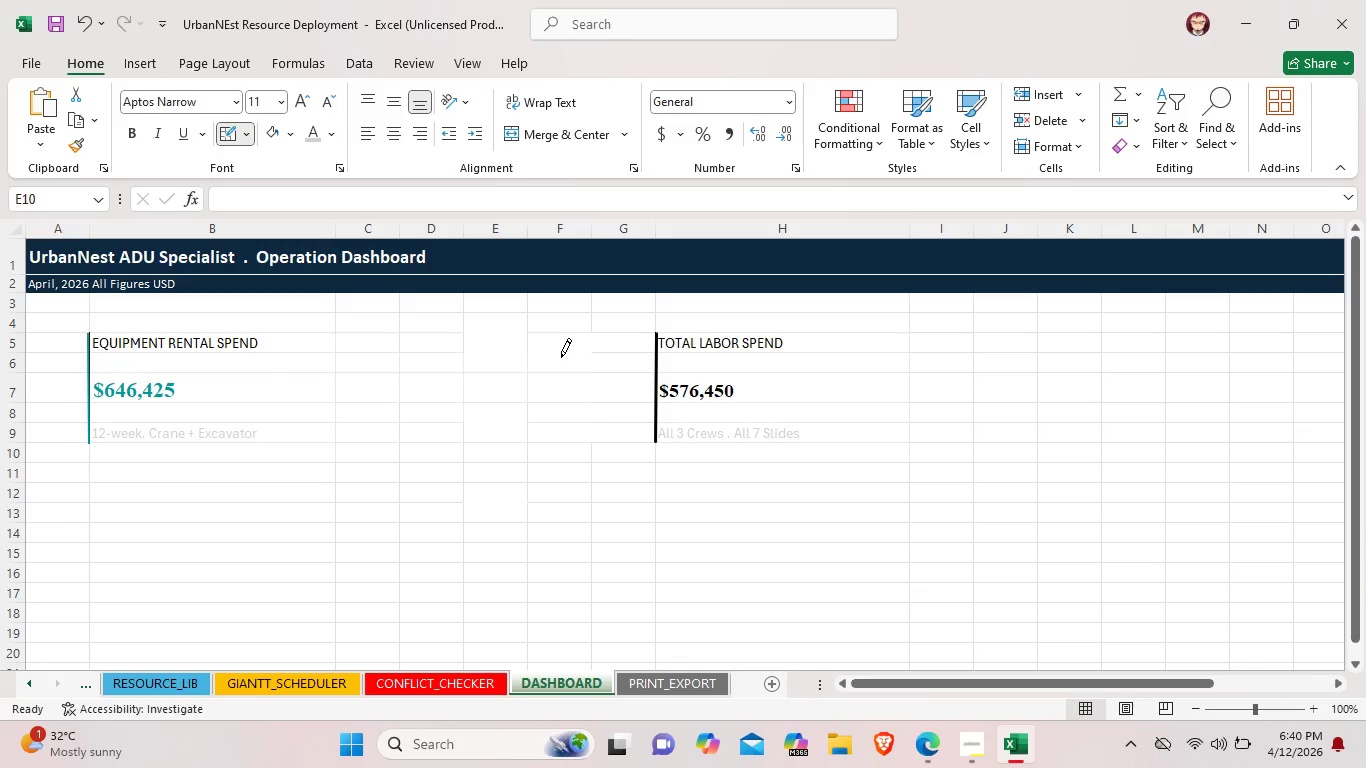 
left_click([561, 357])
 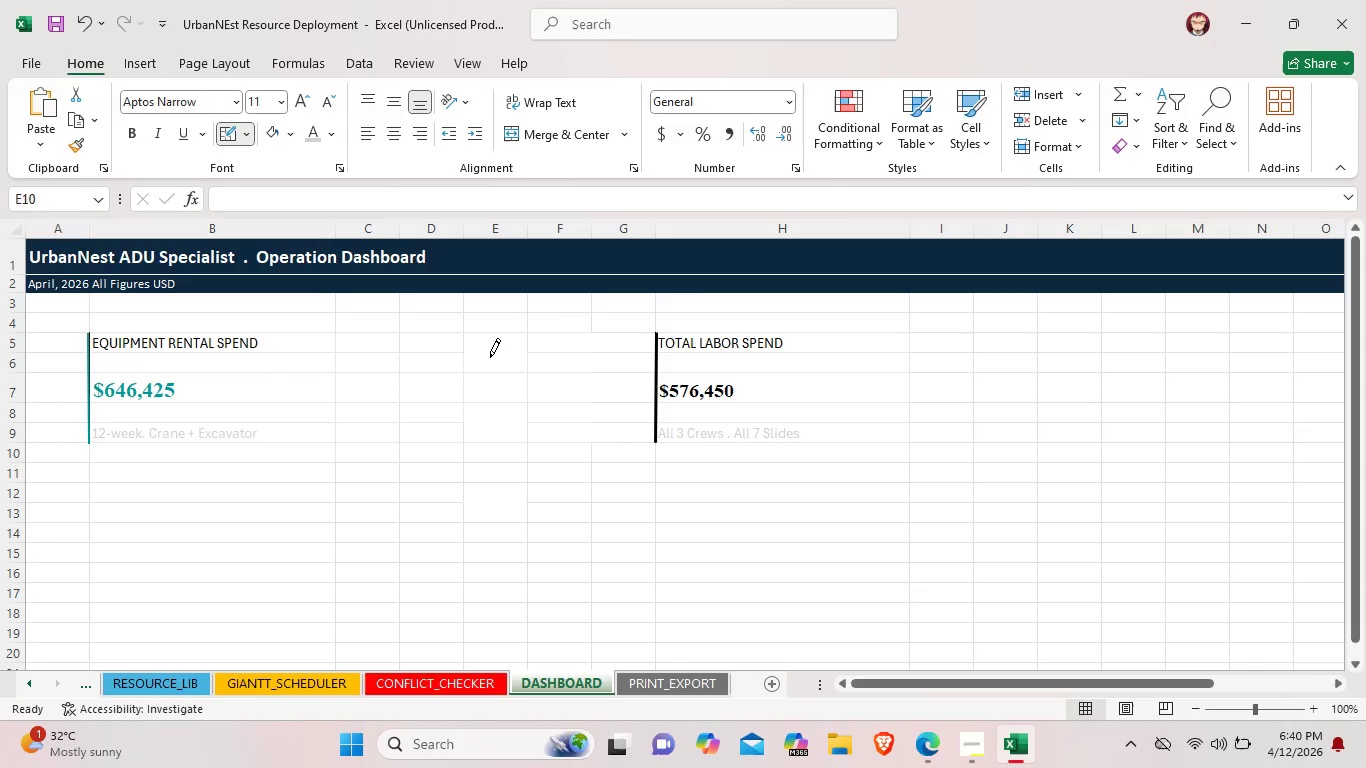 
double_click([490, 357])
 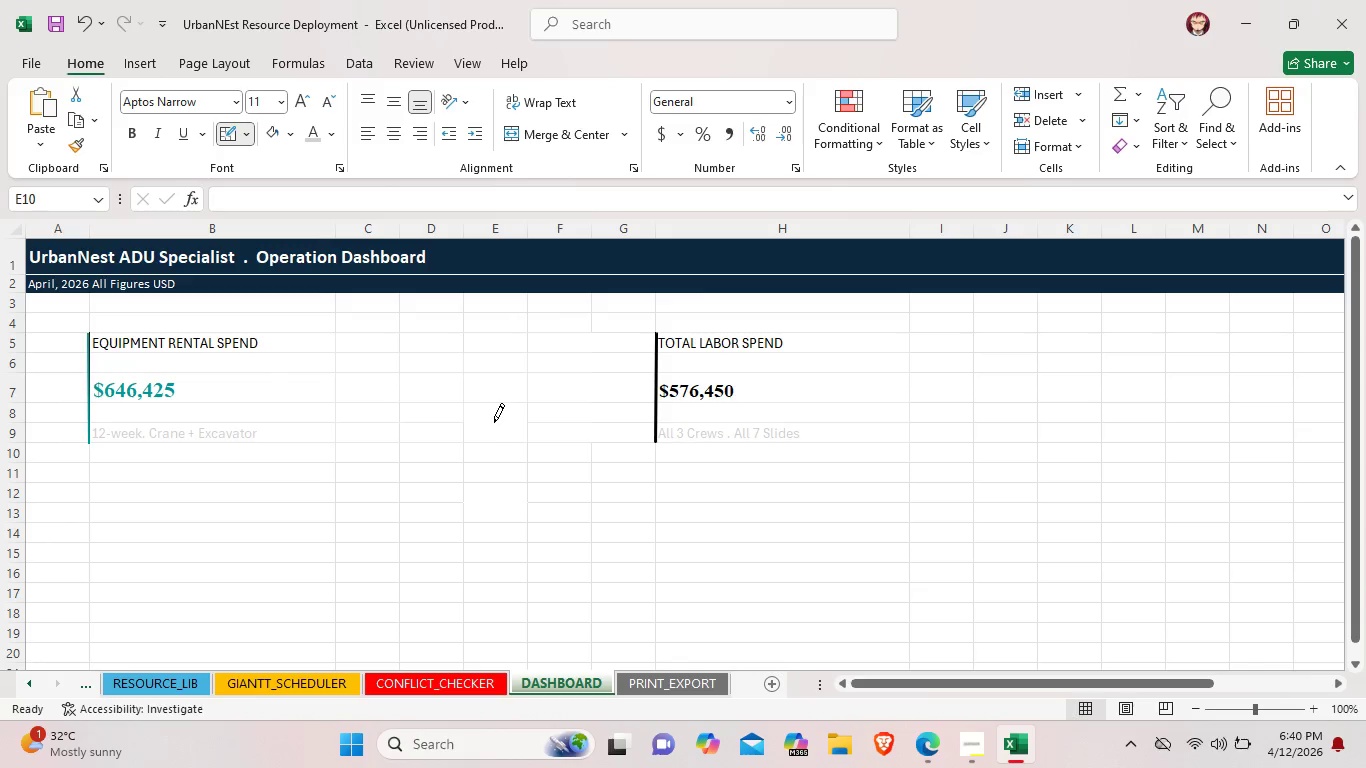 
left_click([494, 422])
 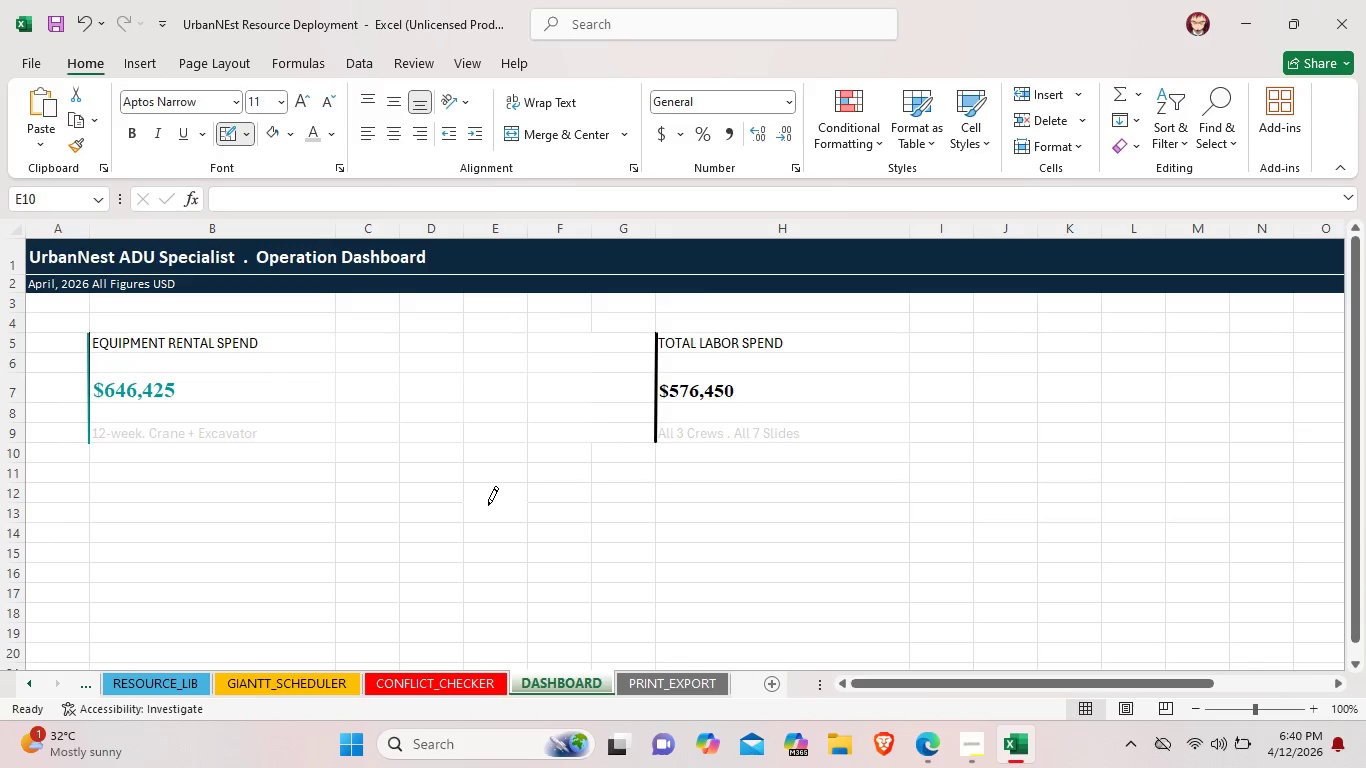 
left_click([488, 505])
 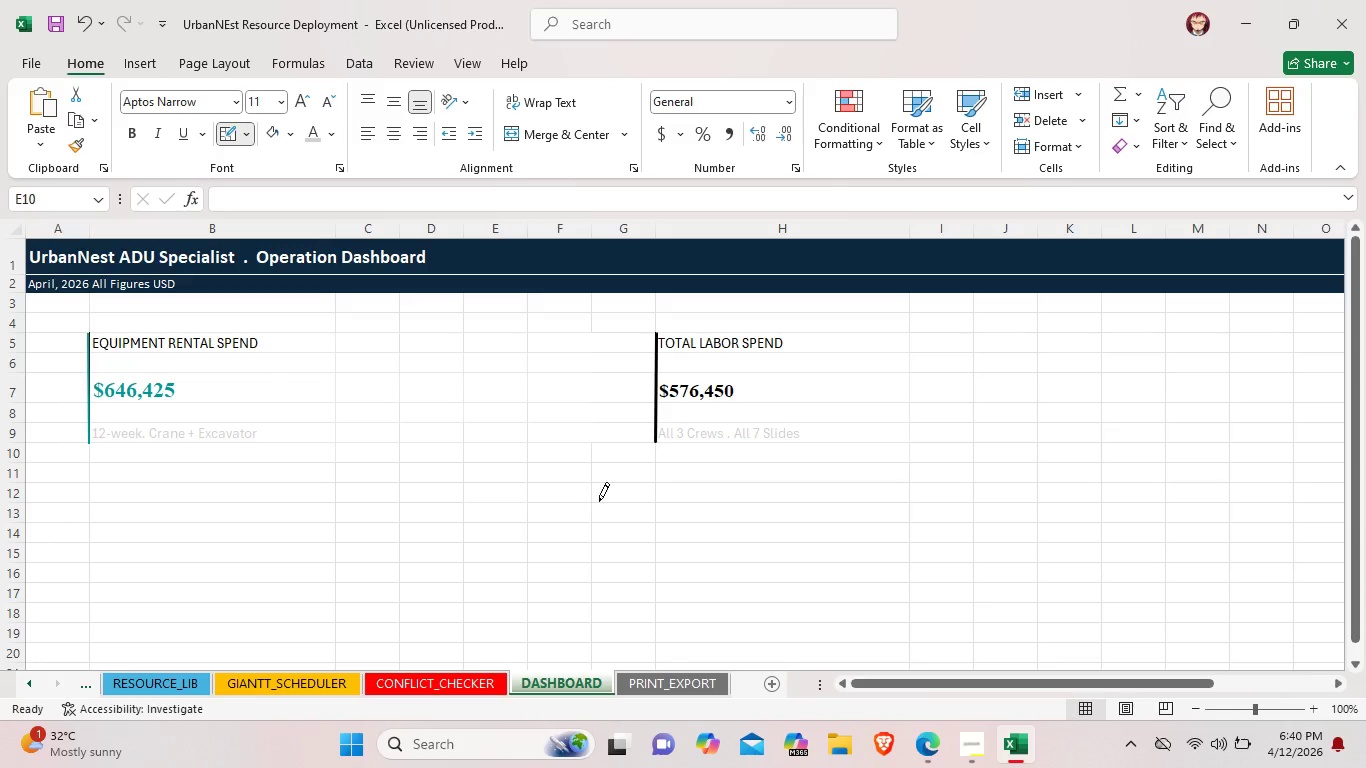 
double_click([588, 413])
 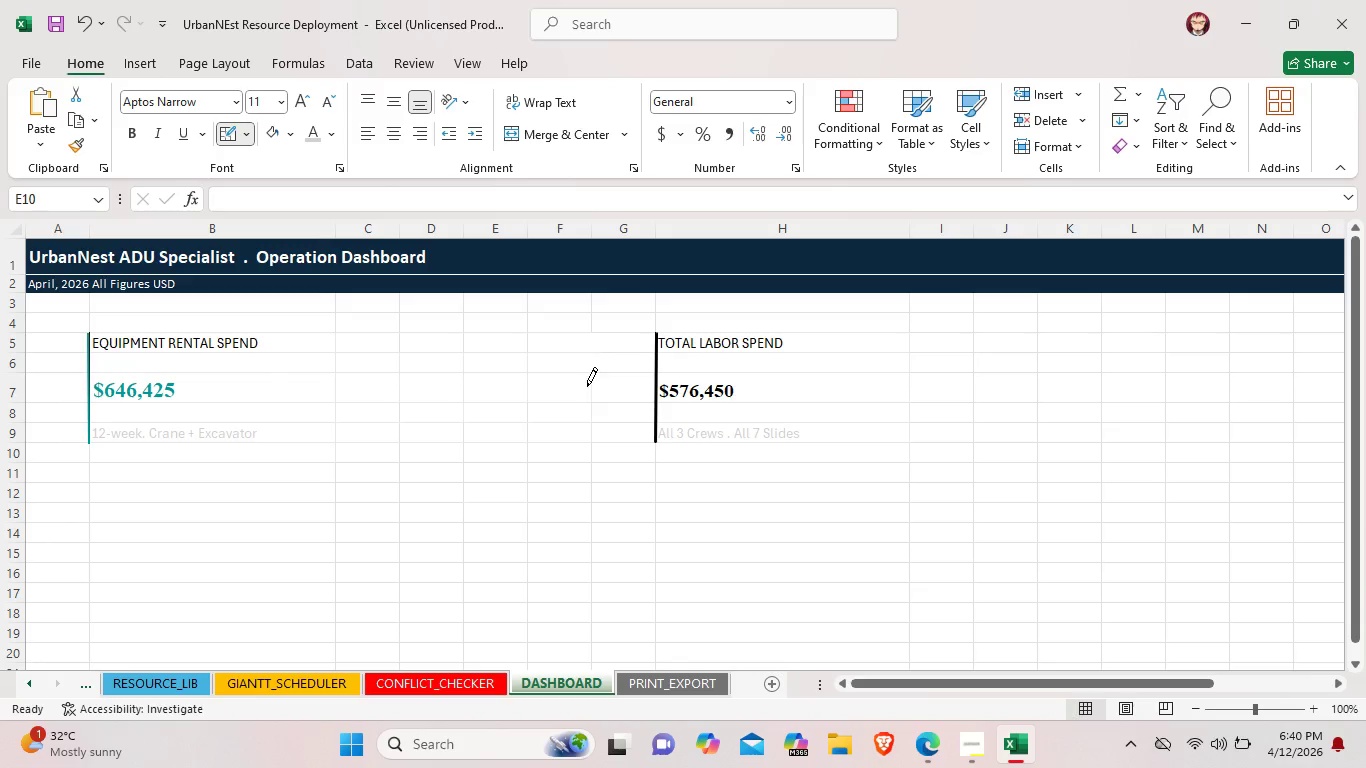 
triple_click([586, 386])
 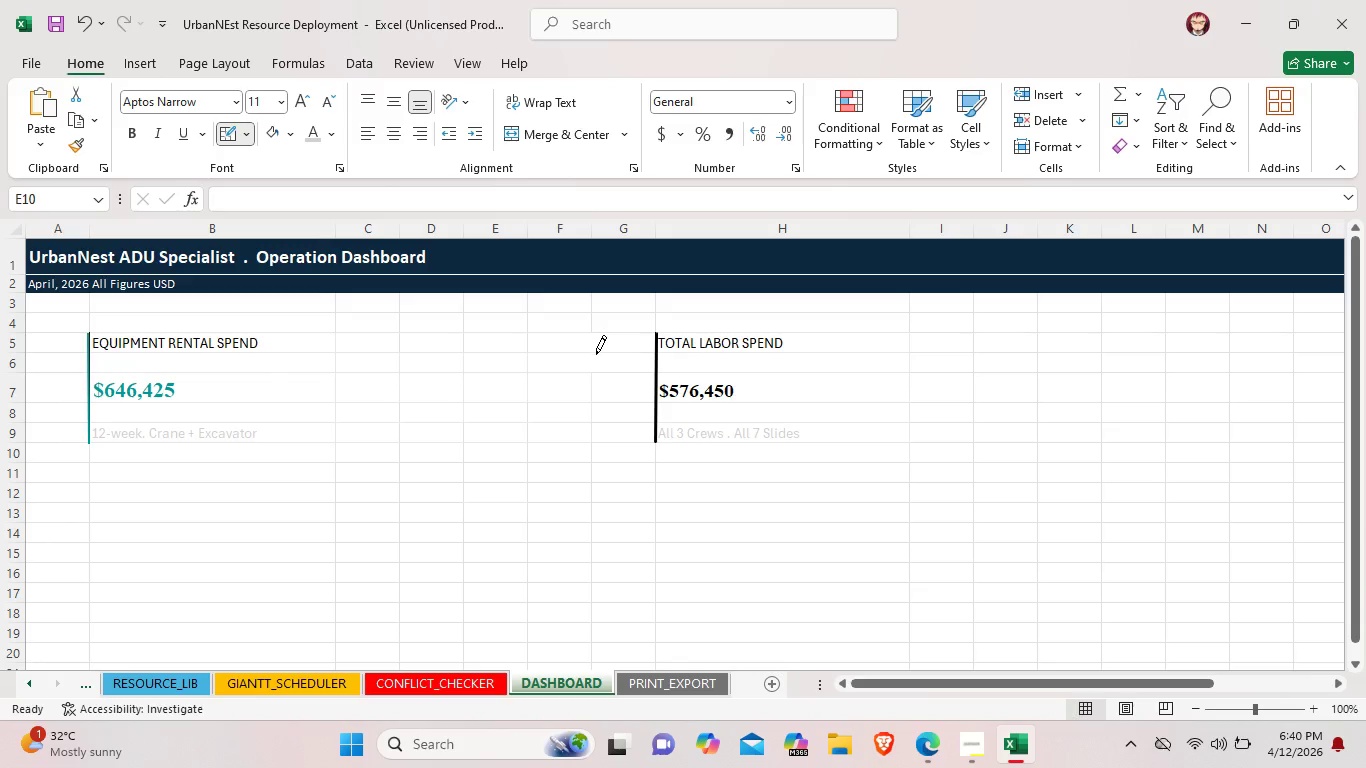 
triple_click([596, 352])
 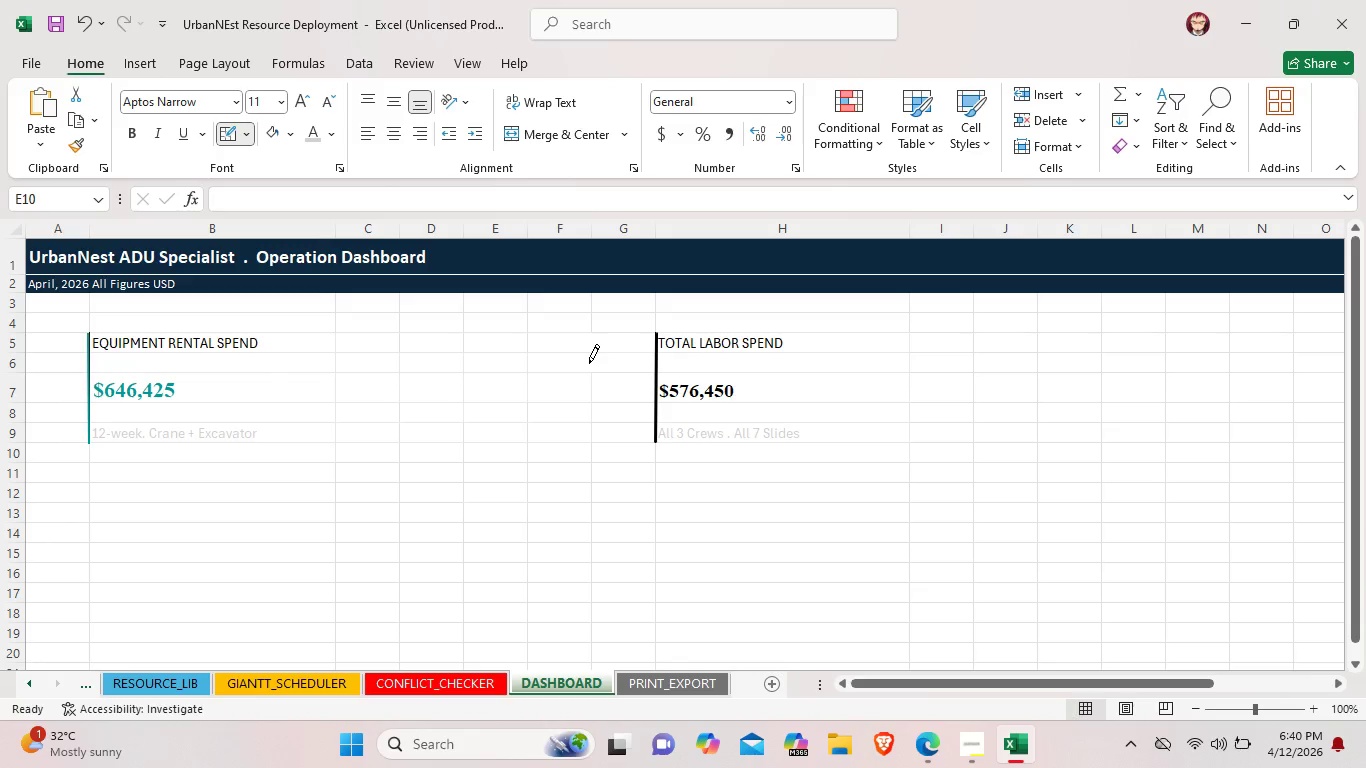 
left_click([589, 363])
 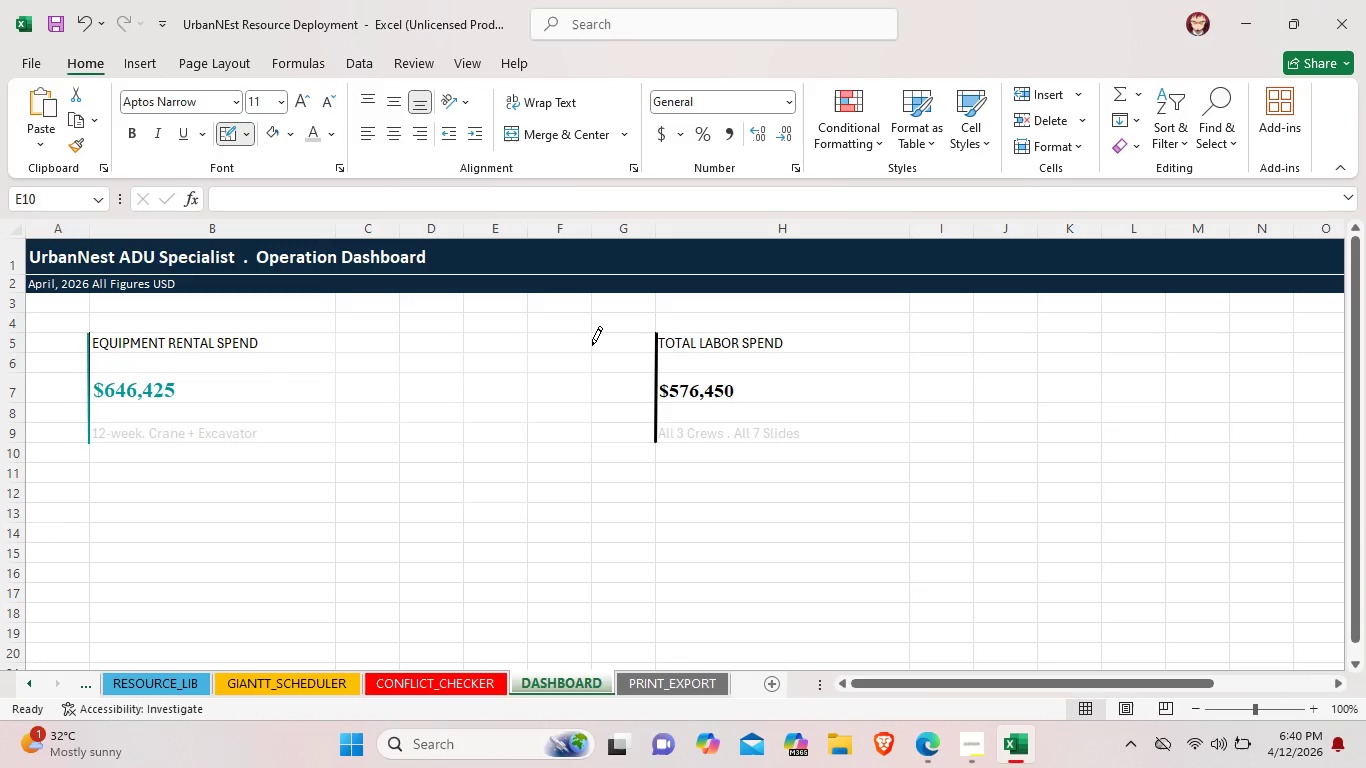 
double_click([592, 345])
 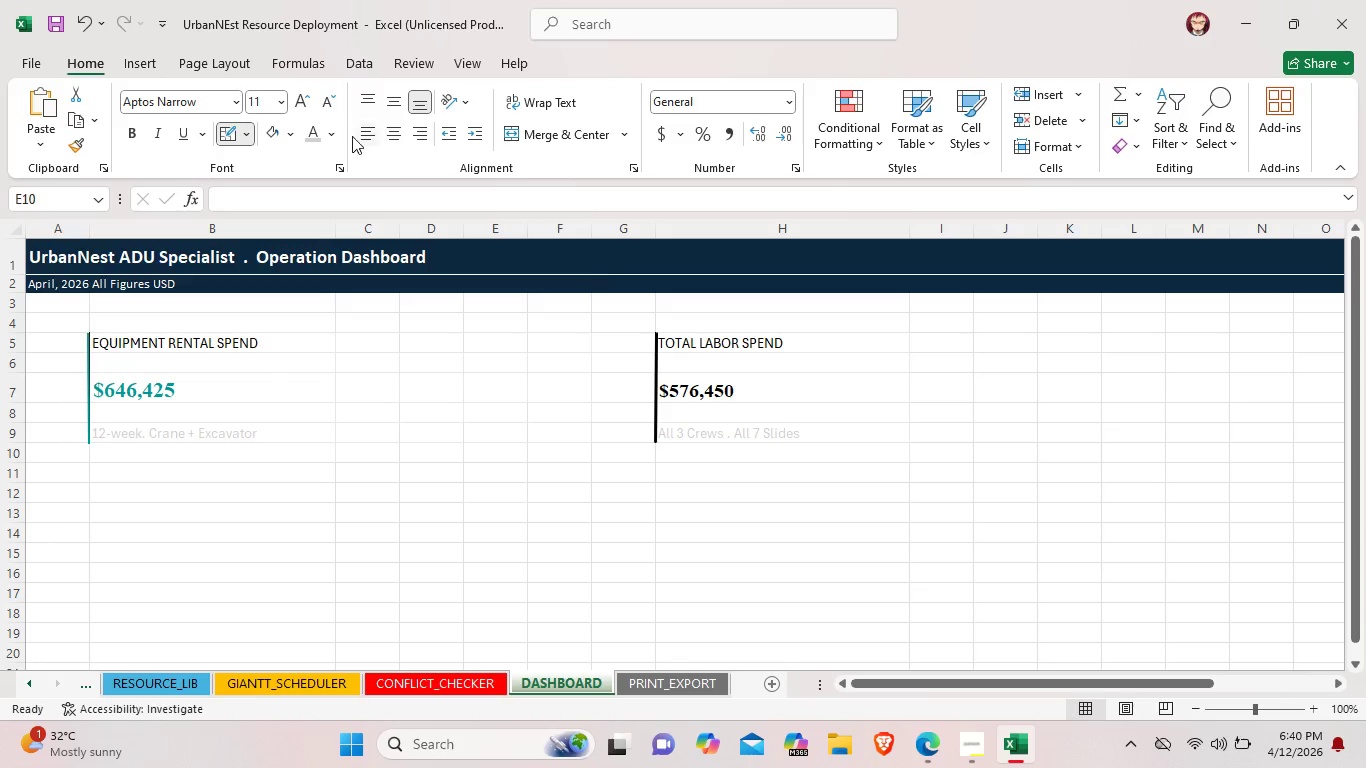 
left_click([233, 128])
 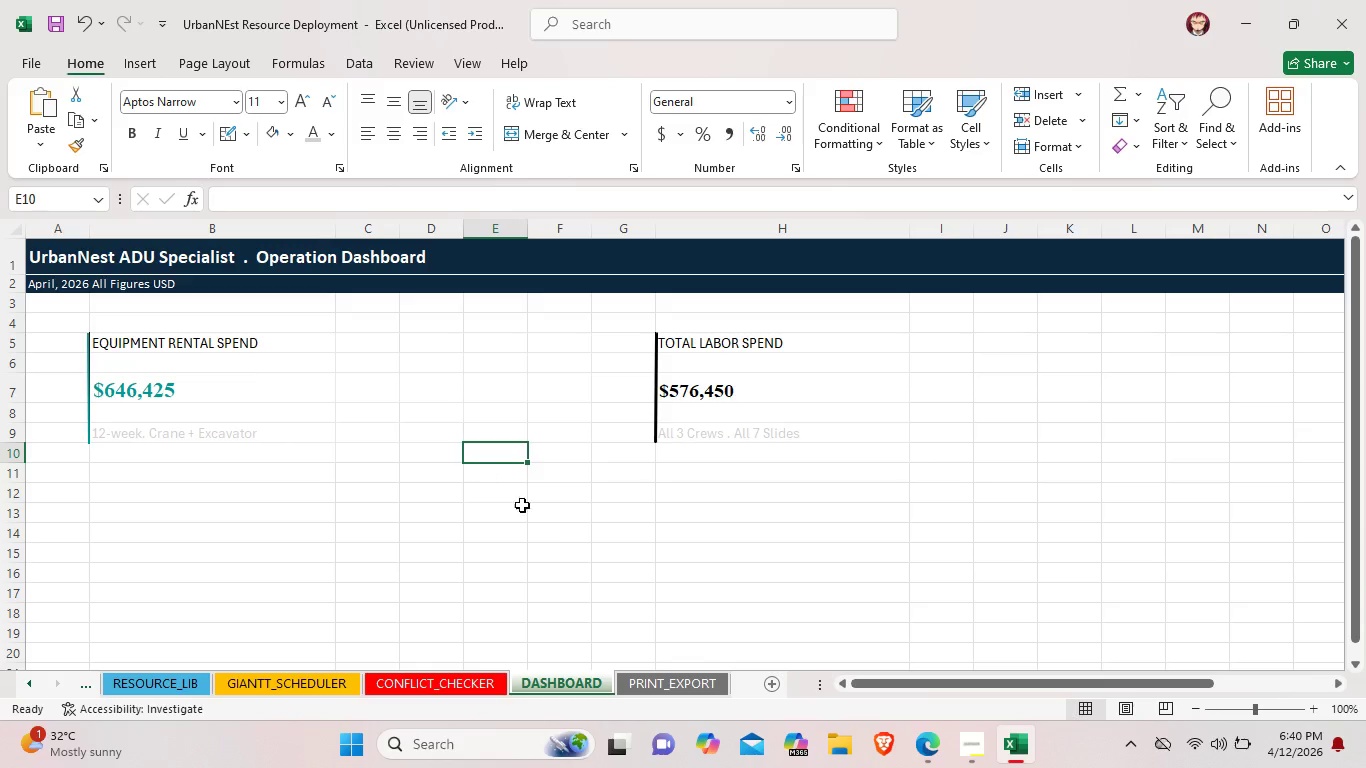 
left_click([569, 528])
 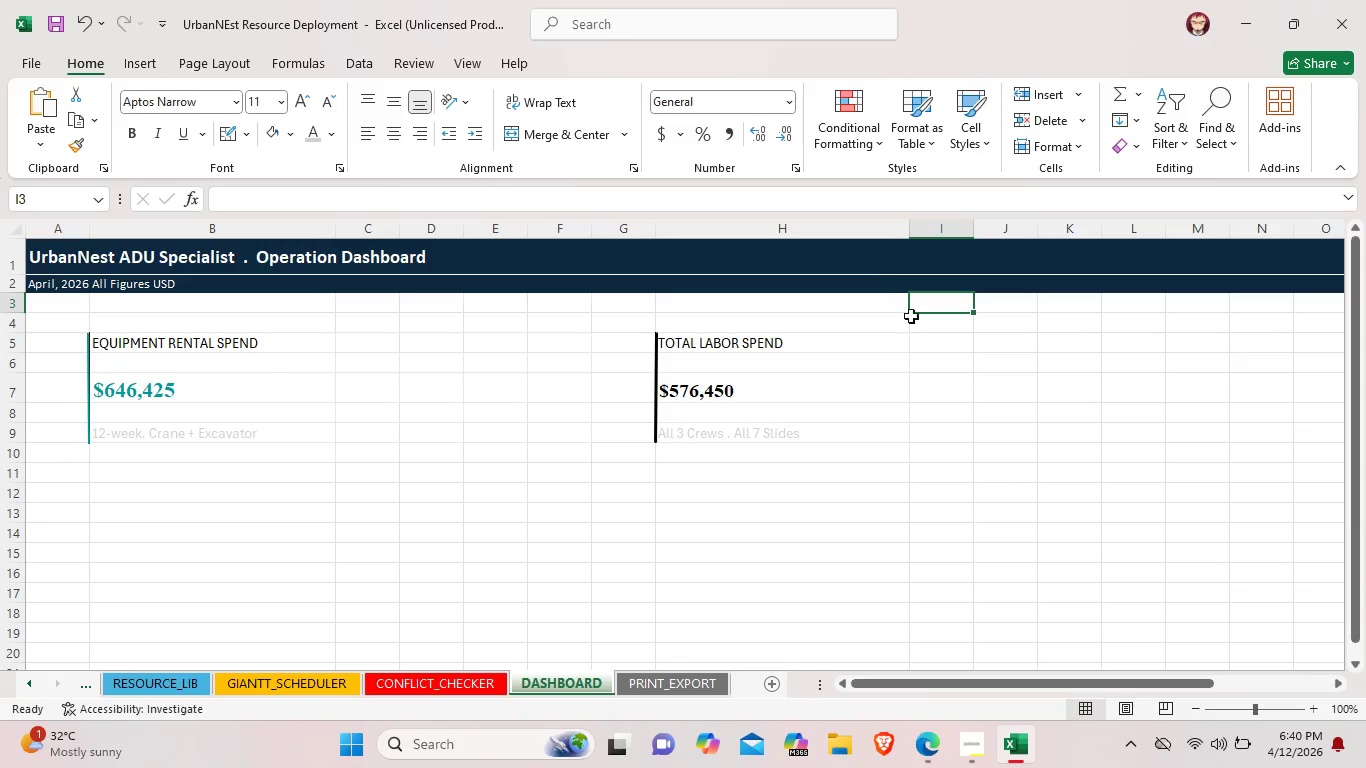 
left_click_drag(start_coordinate=[909, 231], to_coordinate=[925, 234])
 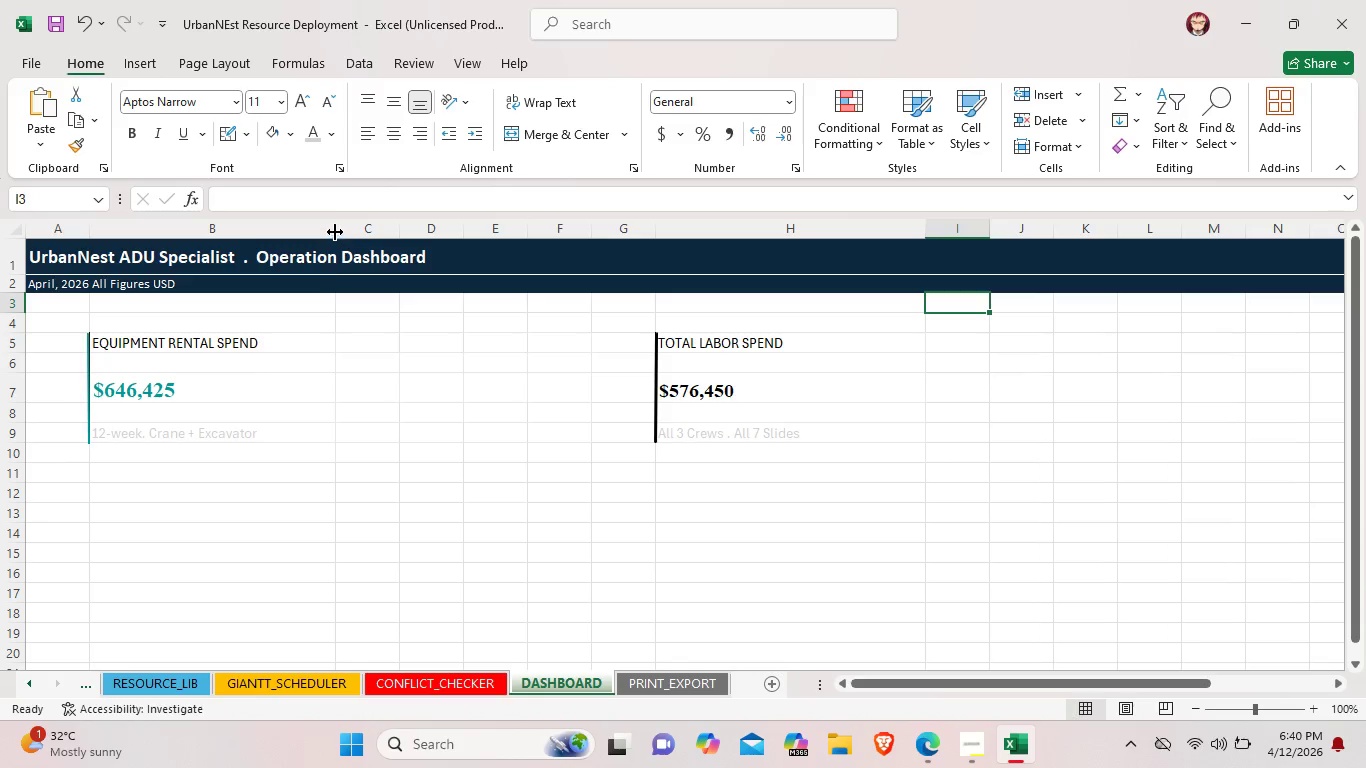 
left_click_drag(start_coordinate=[335, 231], to_coordinate=[359, 235])
 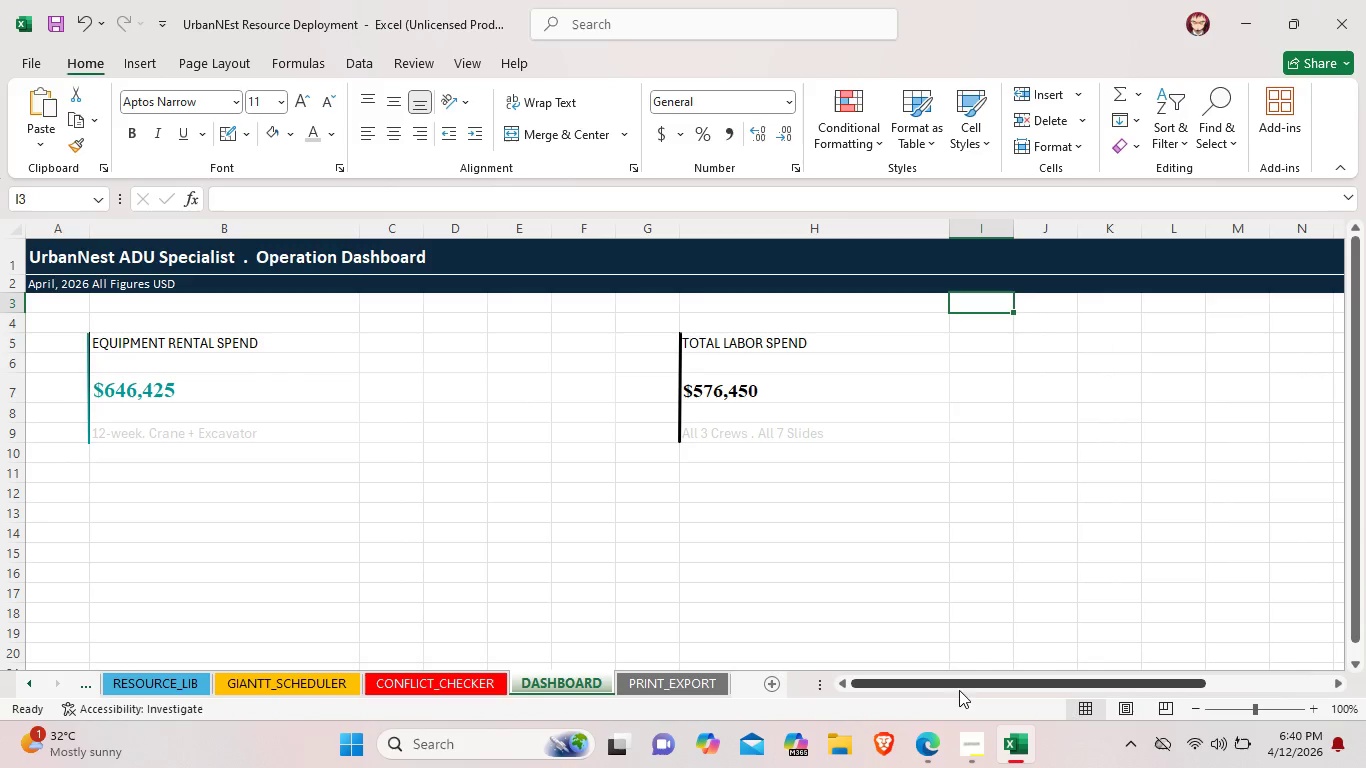 
left_click_drag(start_coordinate=[960, 684], to_coordinate=[1112, 686])
 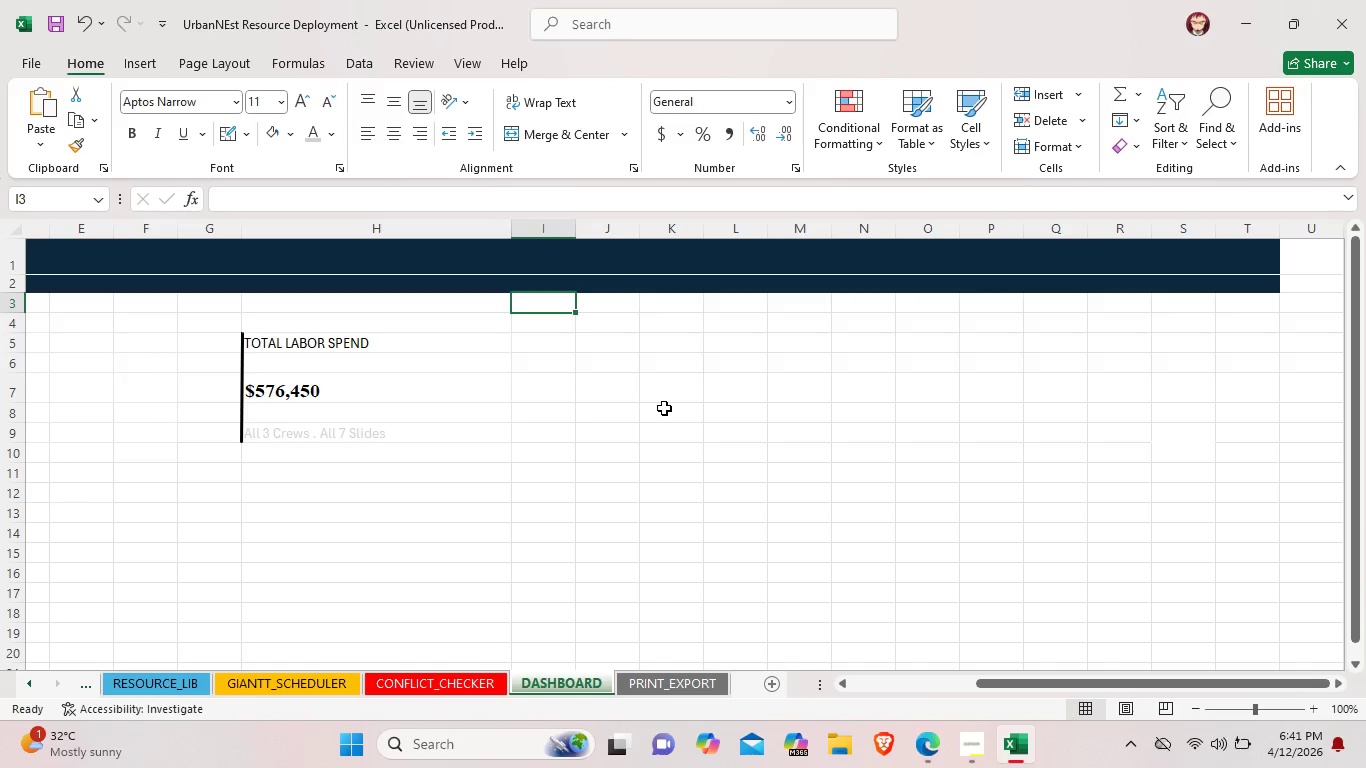 
wait(12.95)
 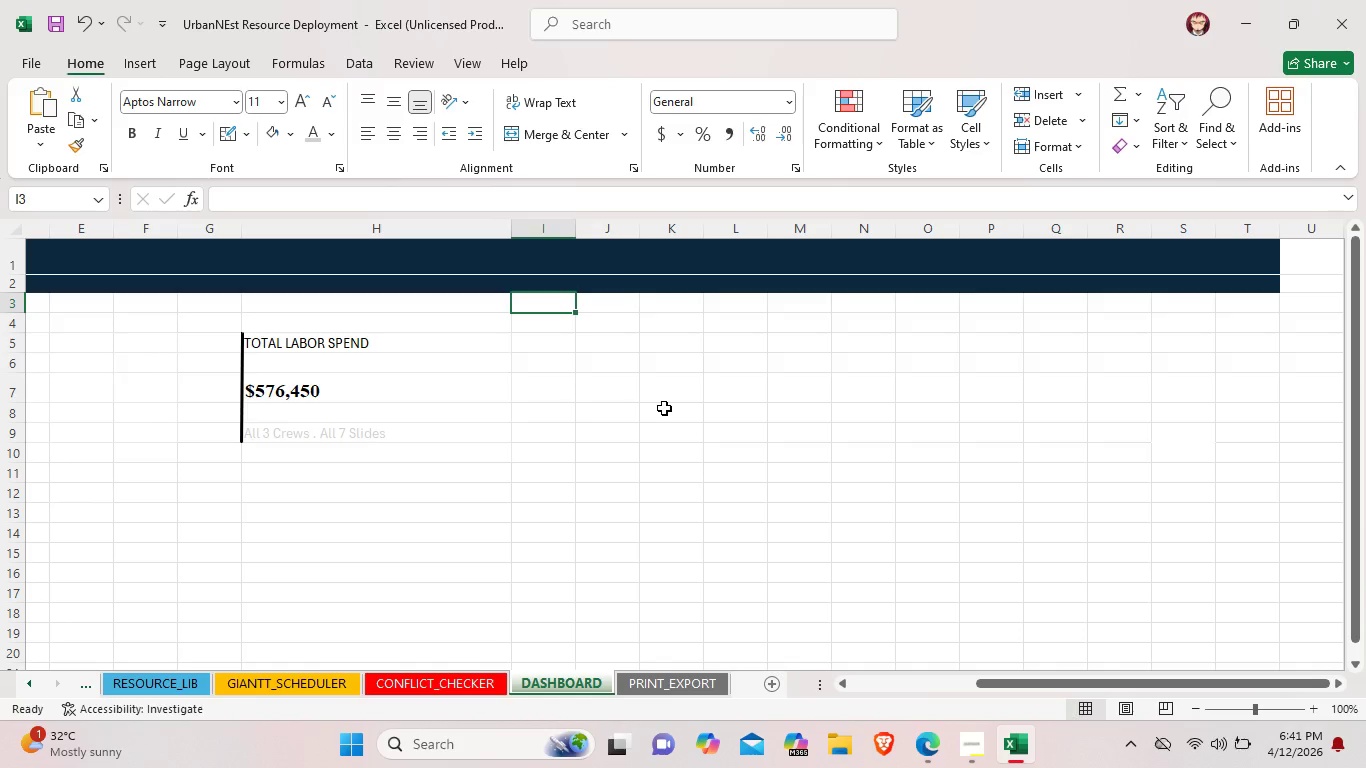 
left_click([631, 345])
 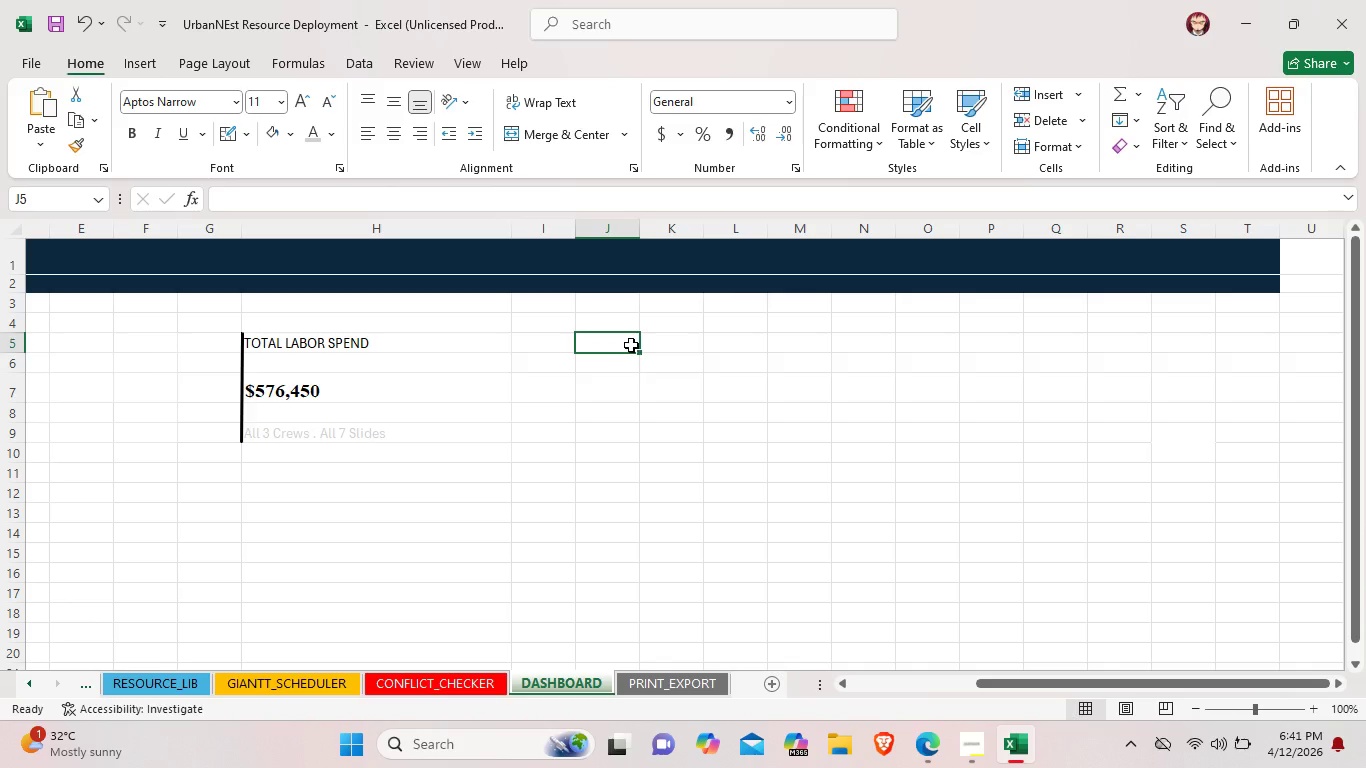 
left_click([671, 348])
 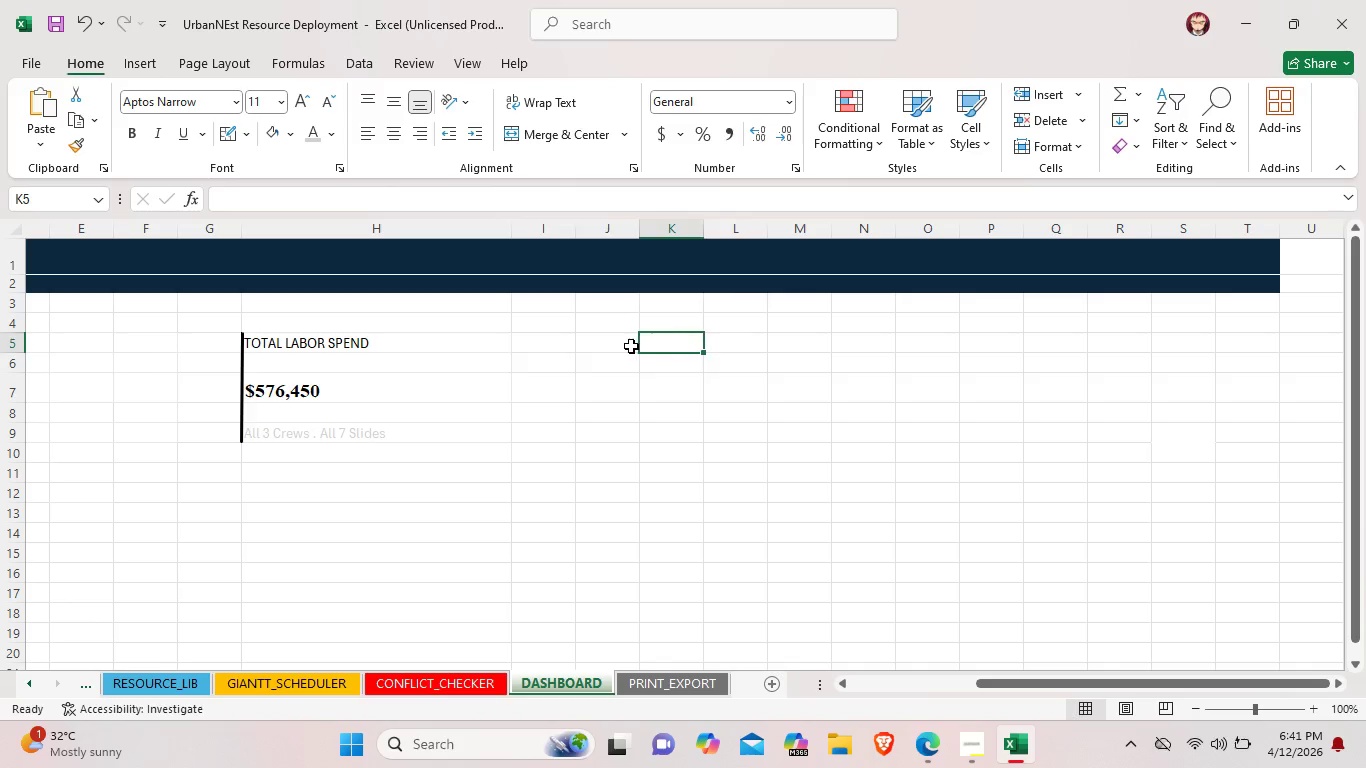 
left_click([631, 346])
 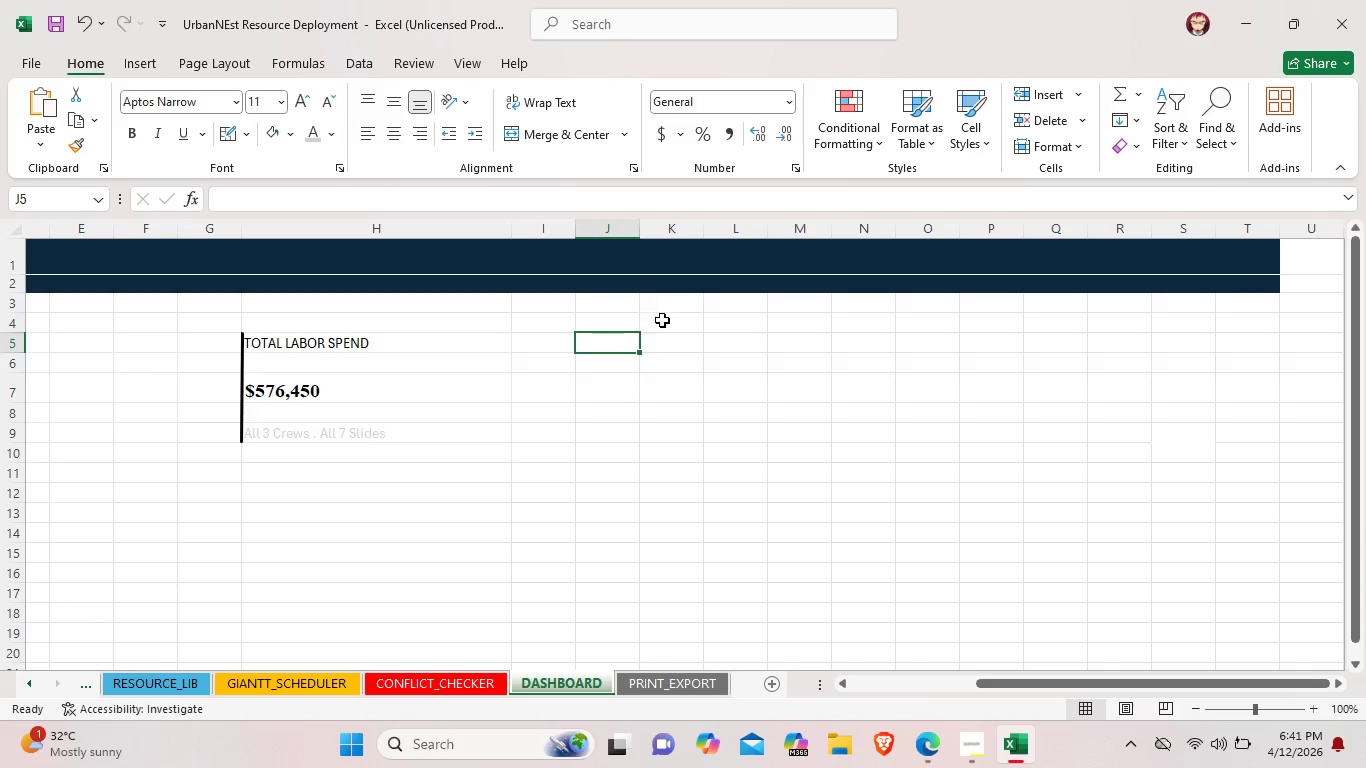 
left_click([664, 344])
 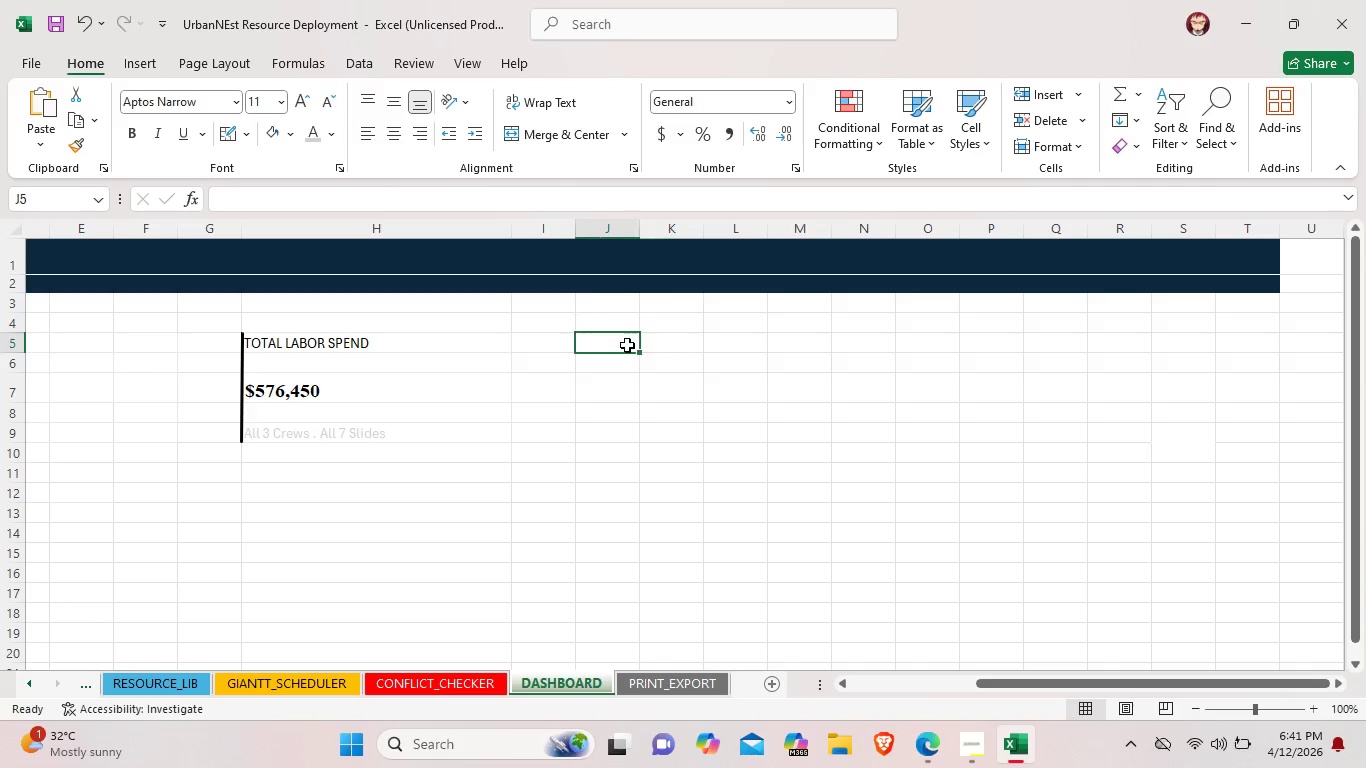 
double_click([627, 345])
 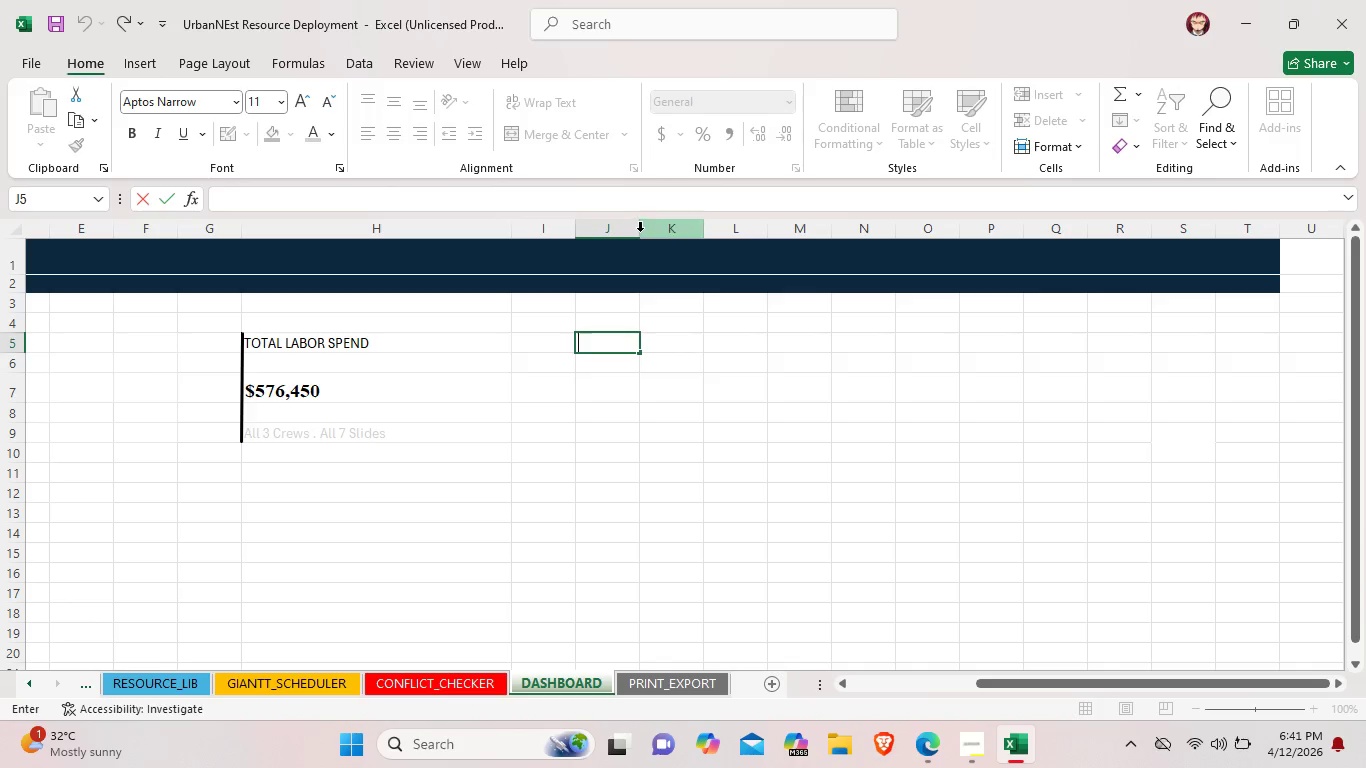 
left_click([639, 231])
 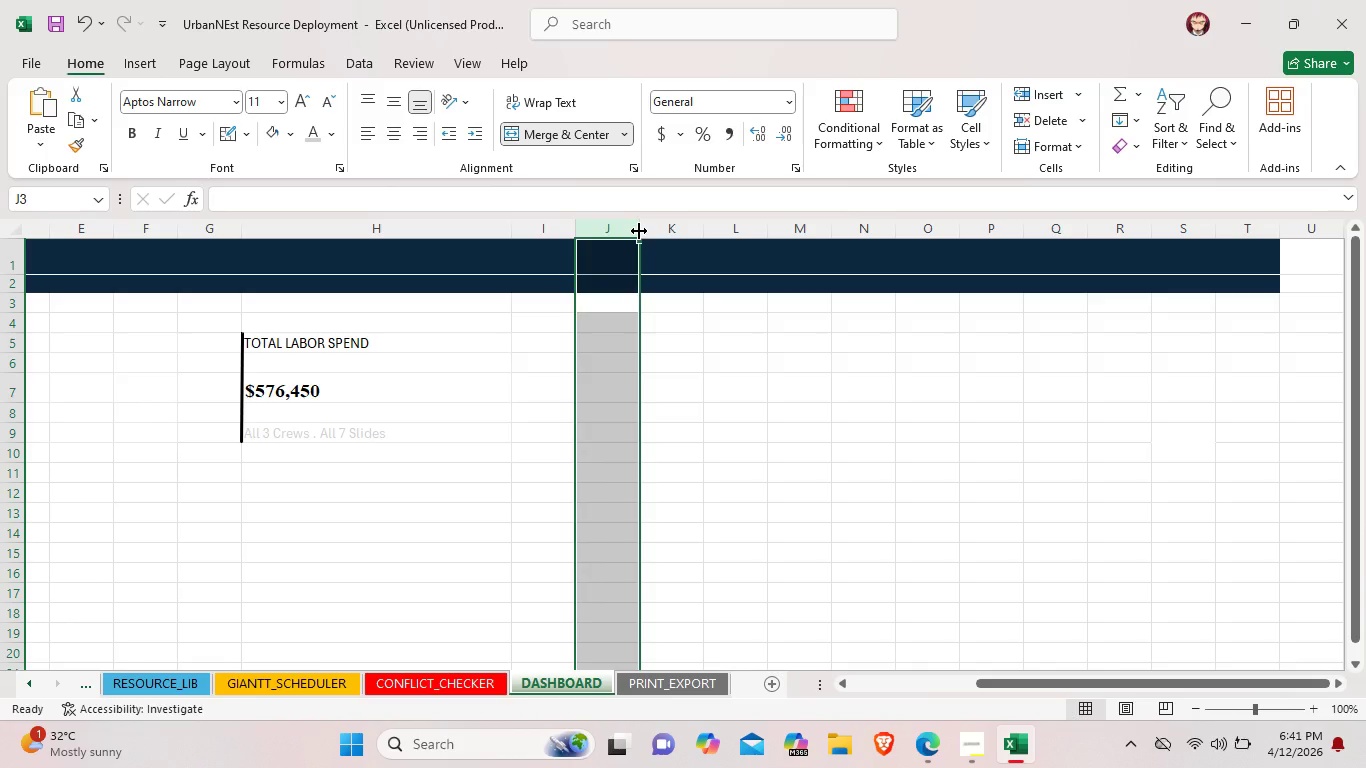 
left_click_drag(start_coordinate=[639, 231], to_coordinate=[952, 268])
 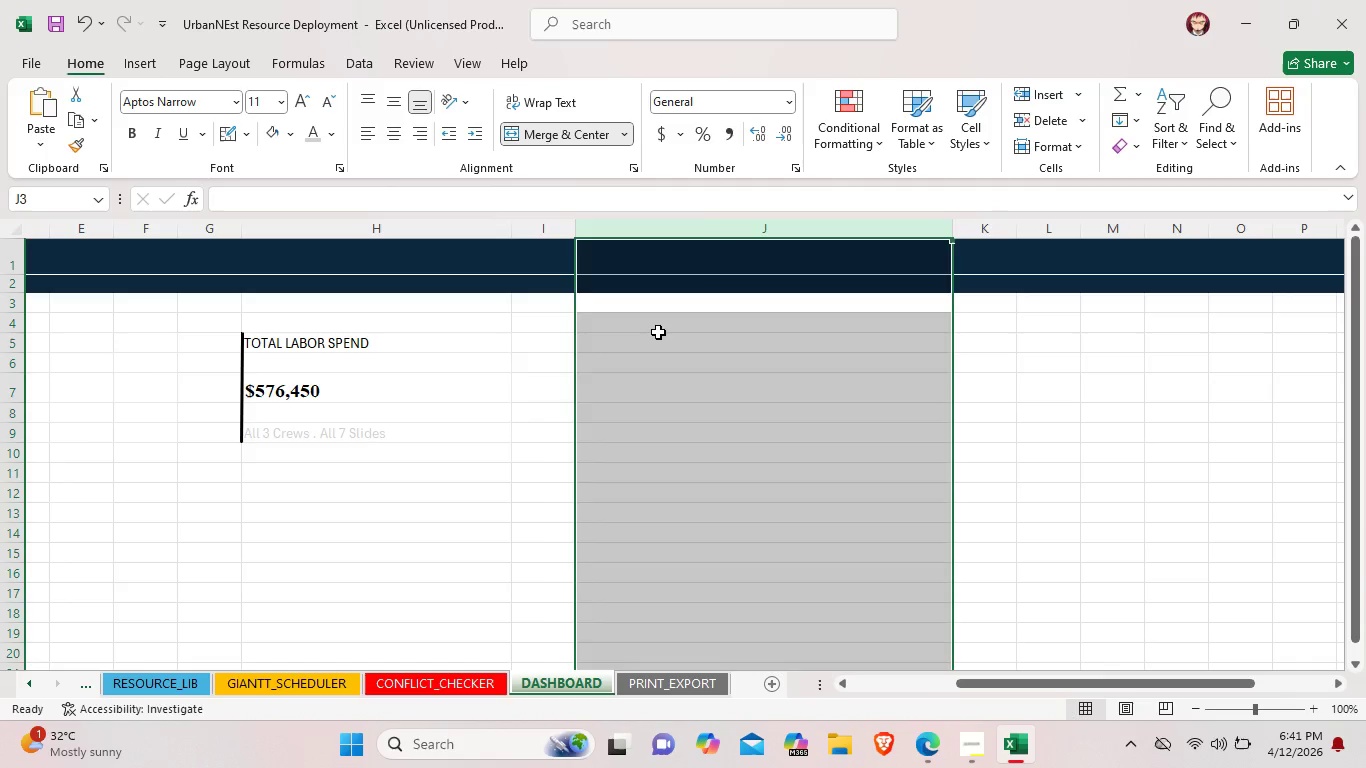 
left_click([653, 331])
 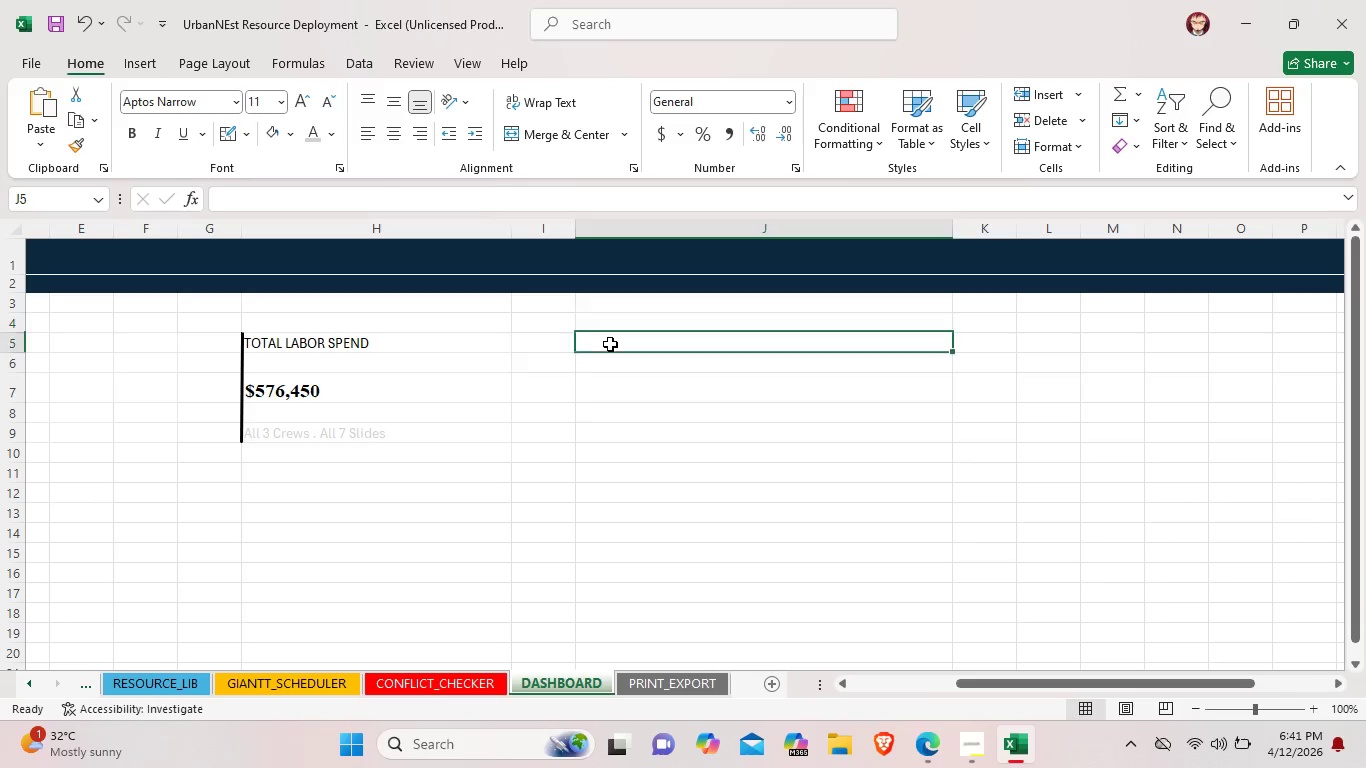 
double_click([610, 344])
 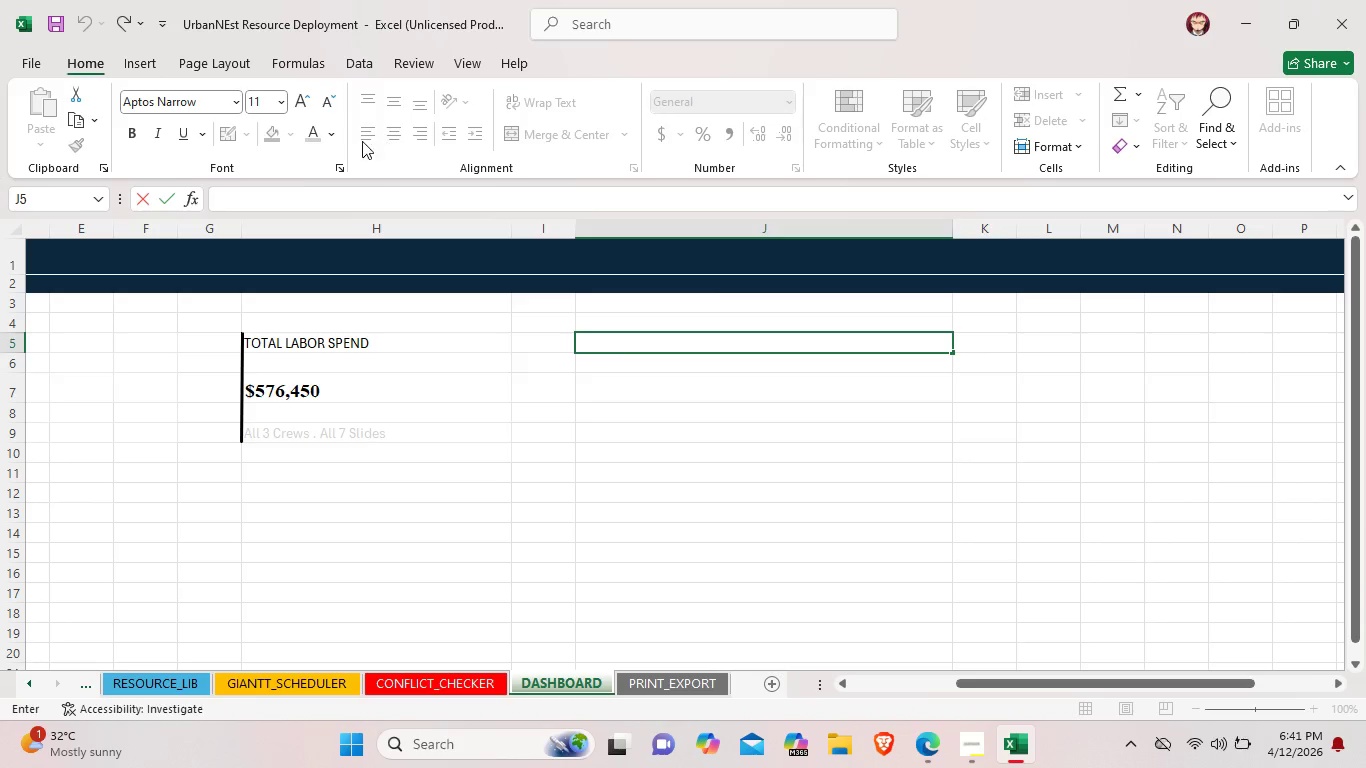 
wait(5.16)
 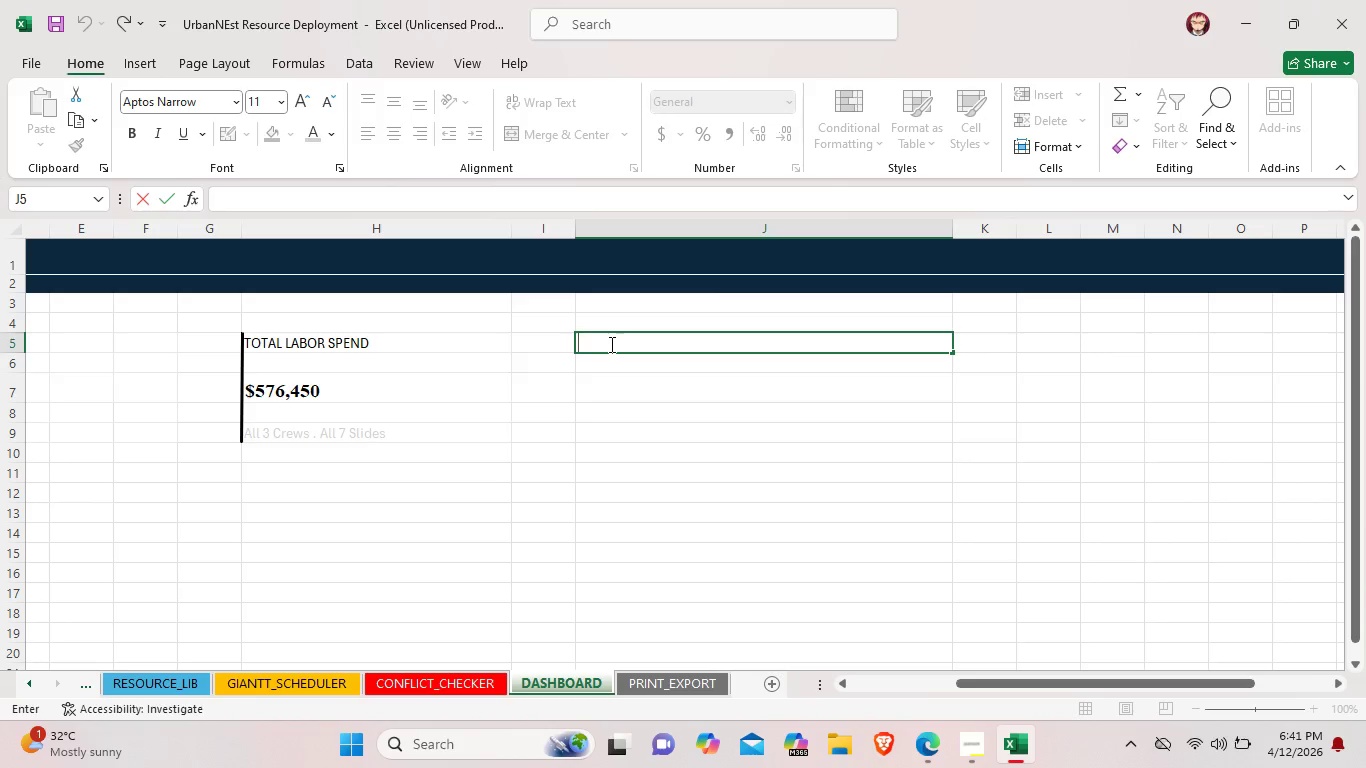 
left_click([241, 369])
 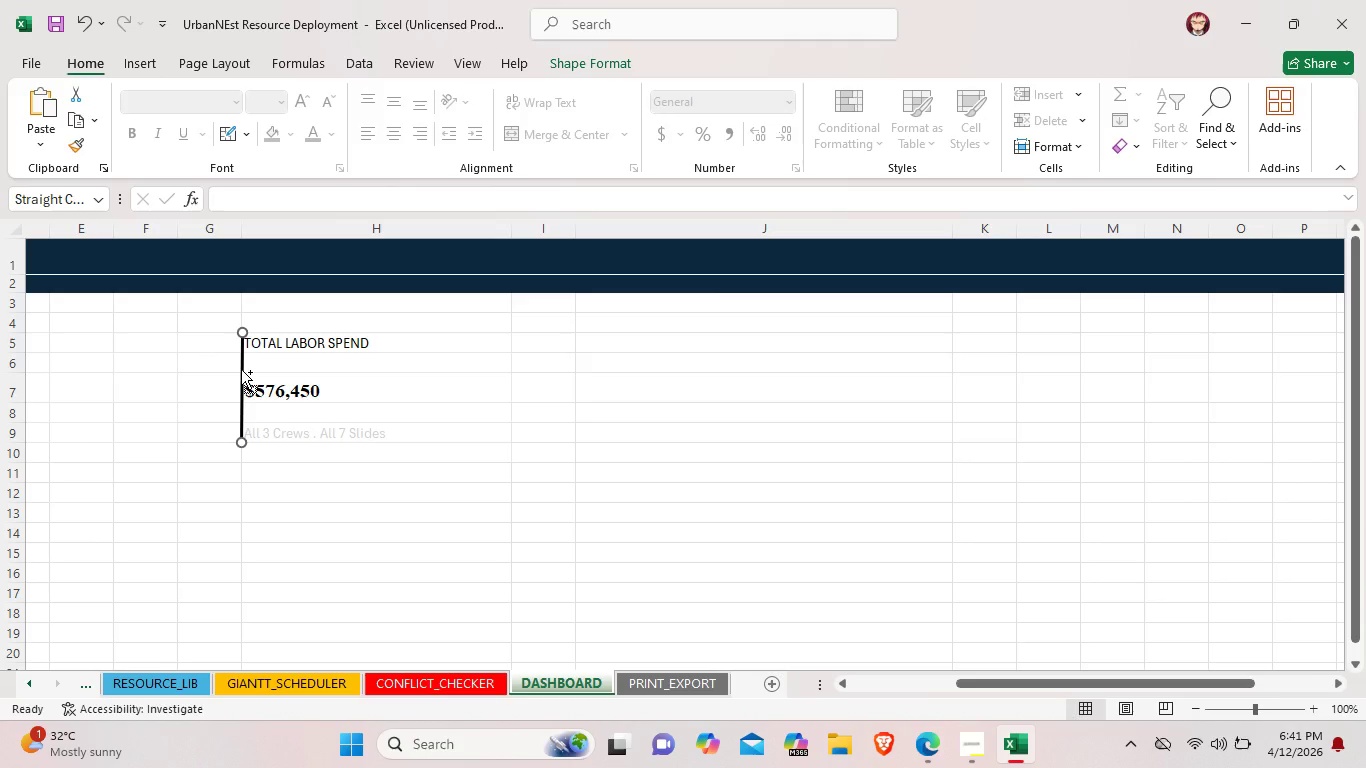 
key(Control+C)
 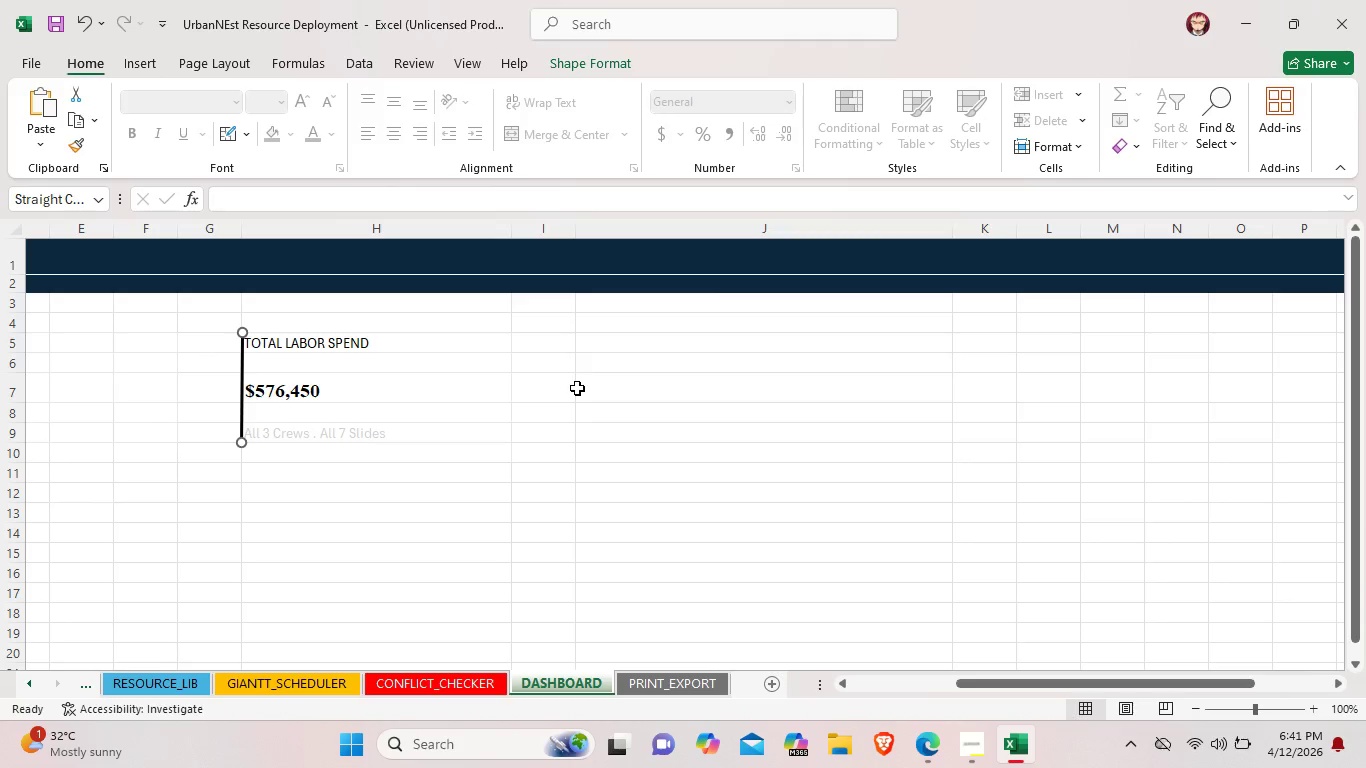 
left_click([577, 388])
 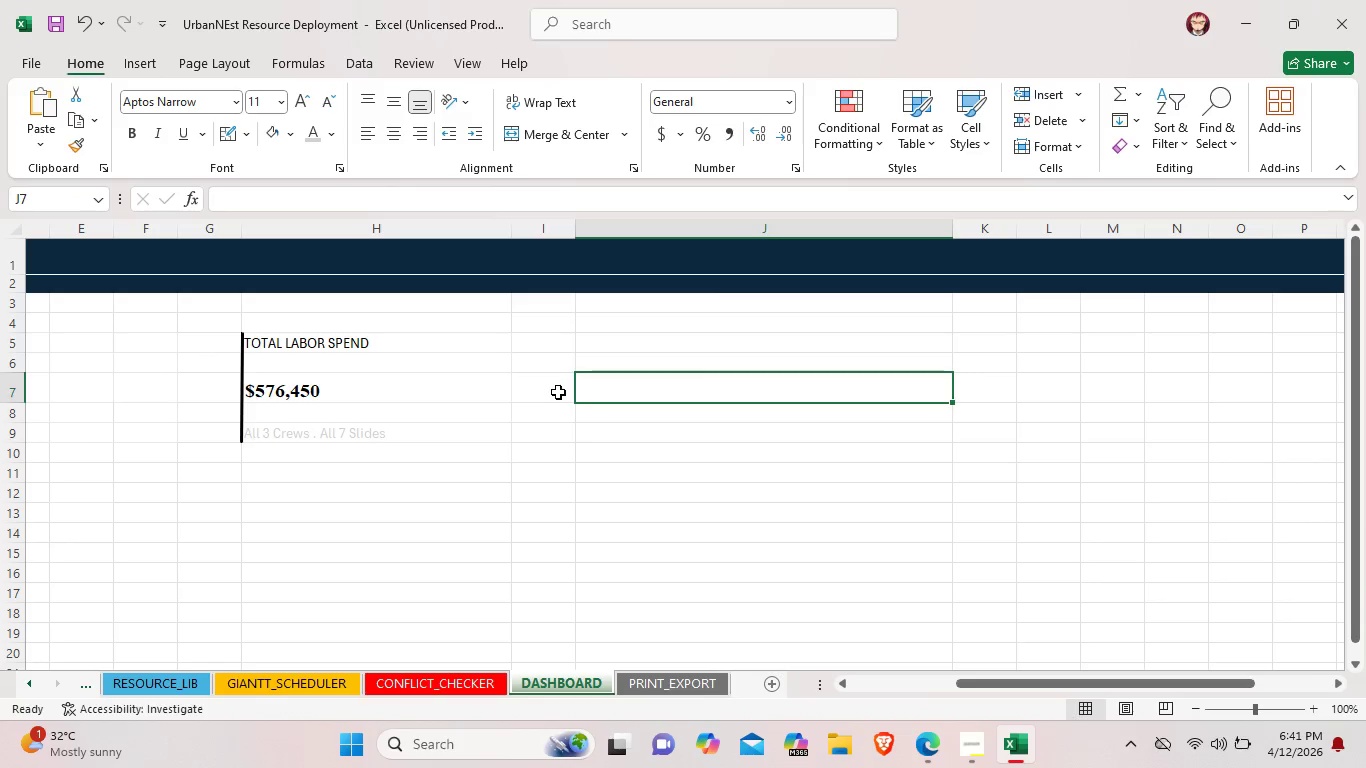 
key(Control+ControlLeft)
 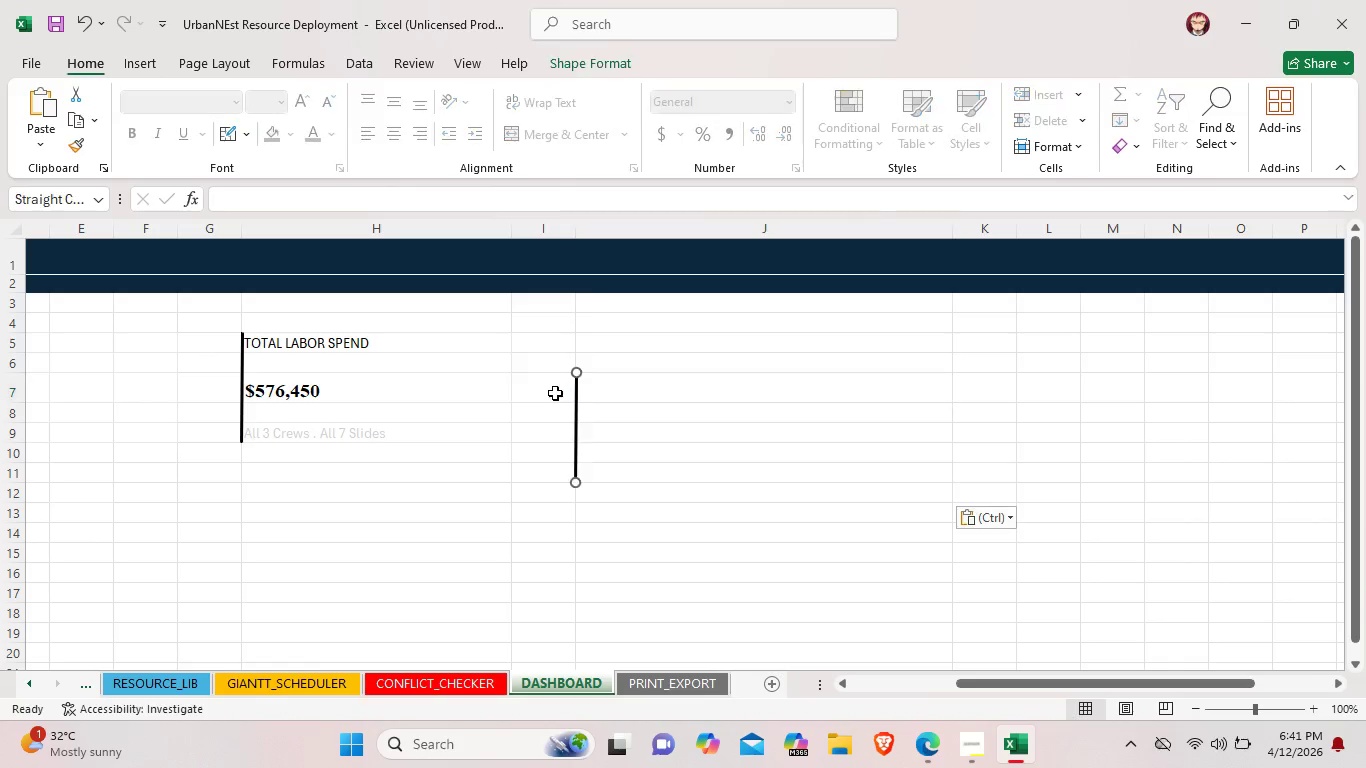 
key(Control+V)
 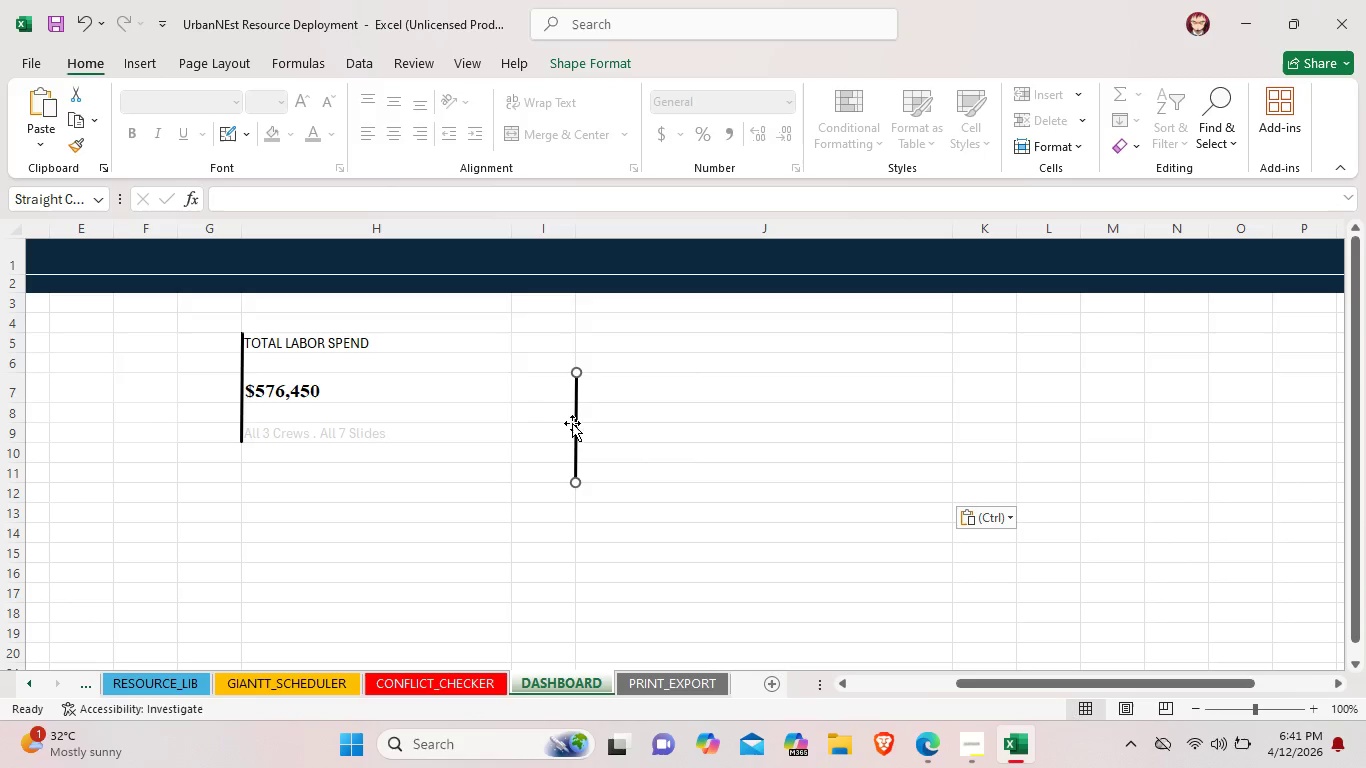 
left_click_drag(start_coordinate=[575, 429], to_coordinate=[576, 389])
 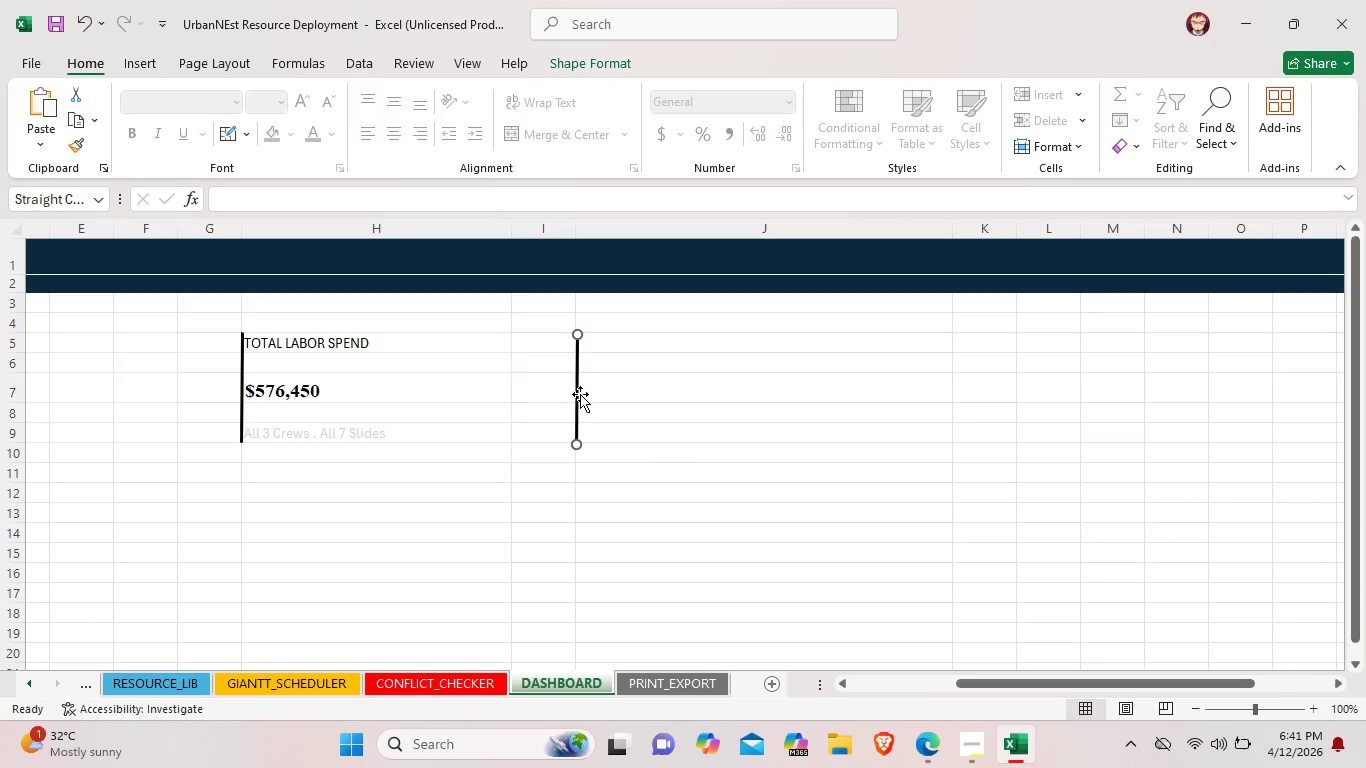 
right_click([580, 394])
 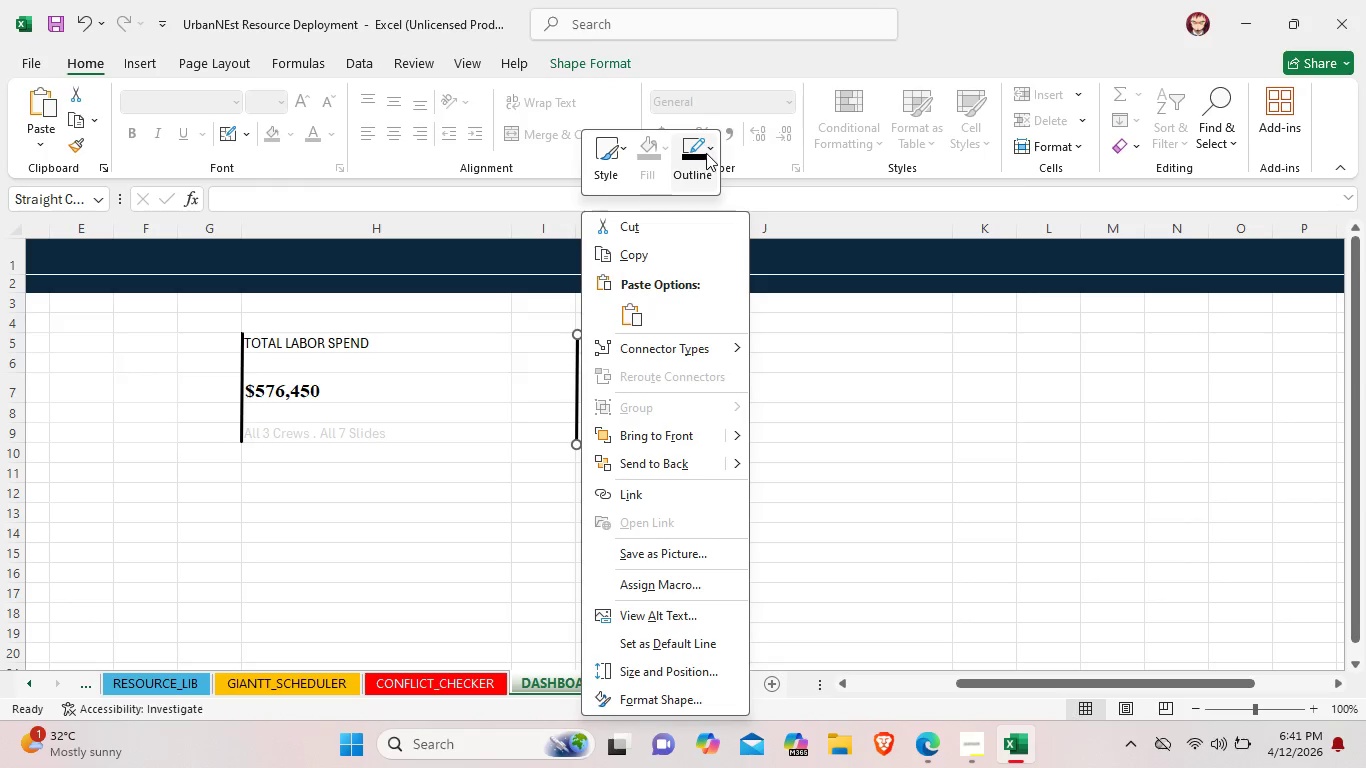 
left_click([707, 150])
 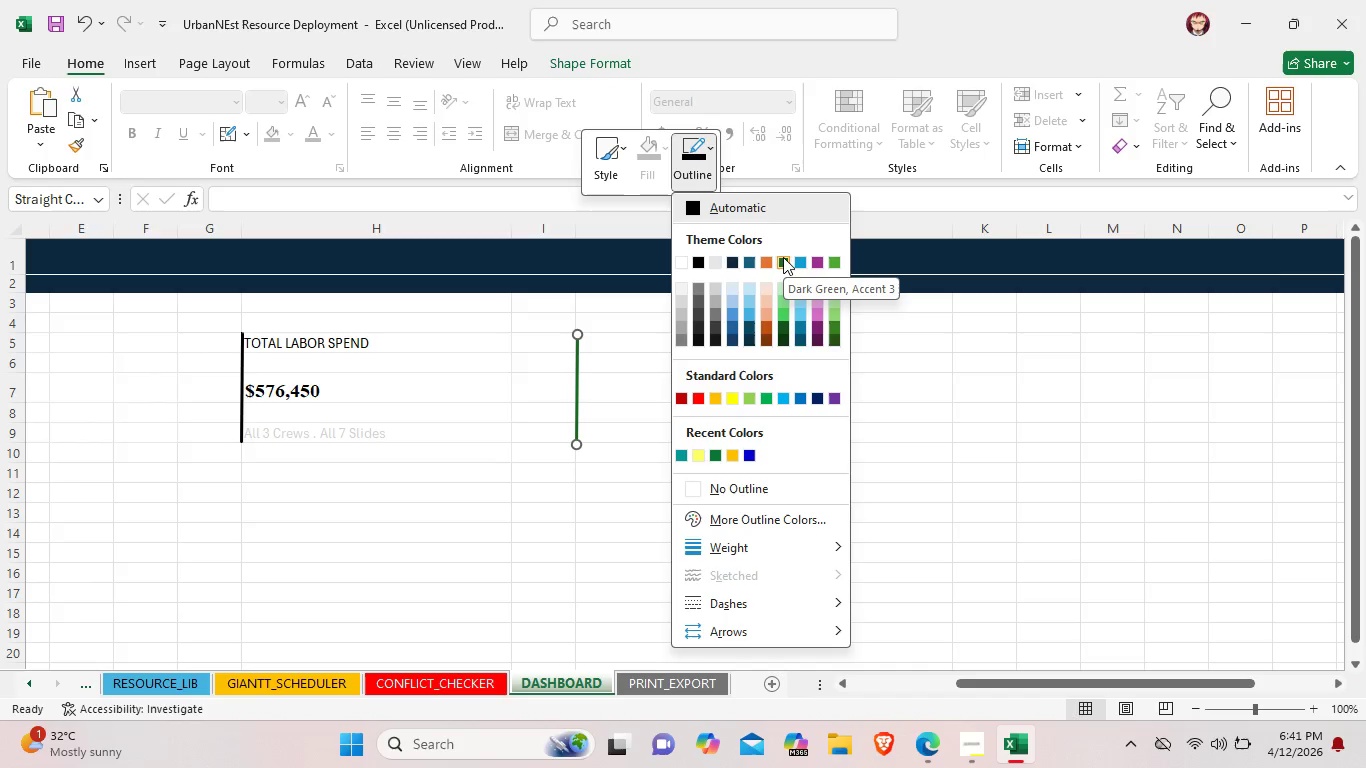 
wait(5.48)
 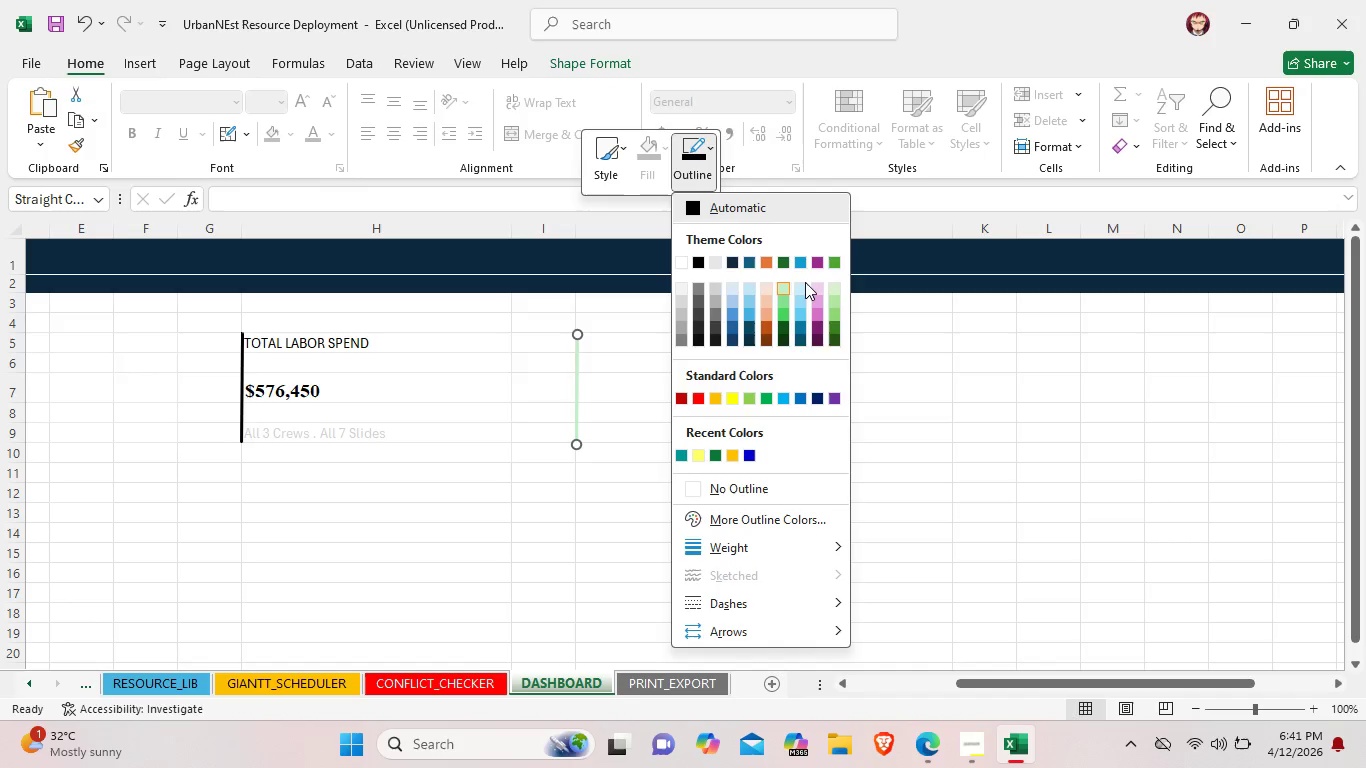 
left_click([788, 310])
 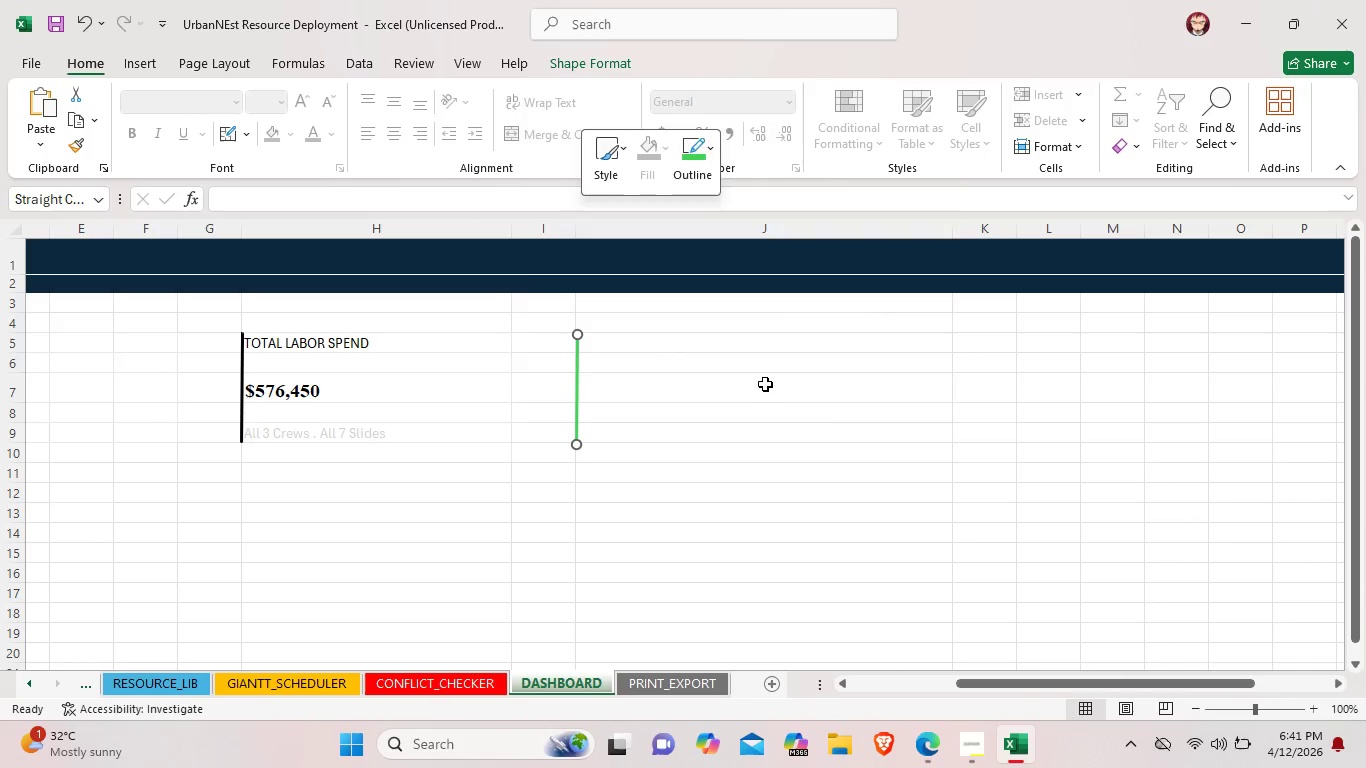 
left_click([765, 384])
 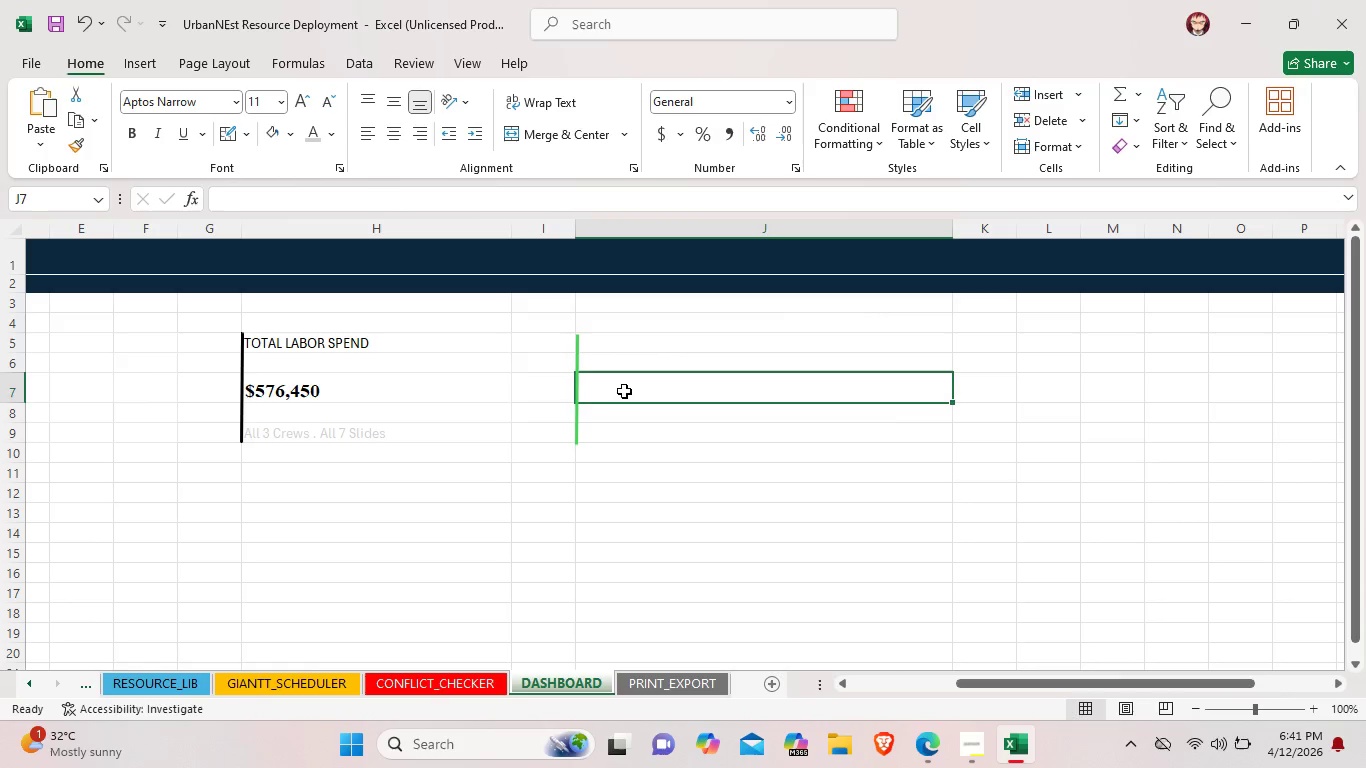 
double_click([624, 391])
 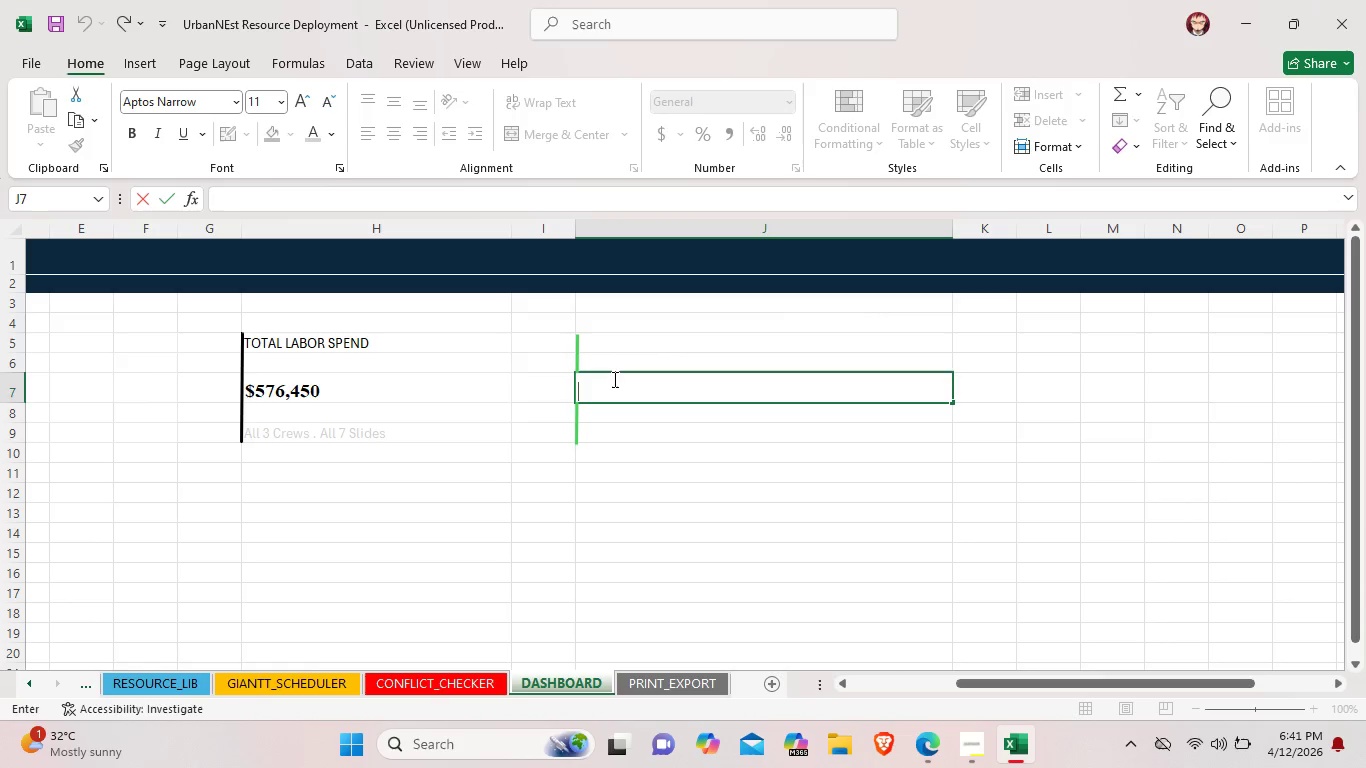 
type(100%)
 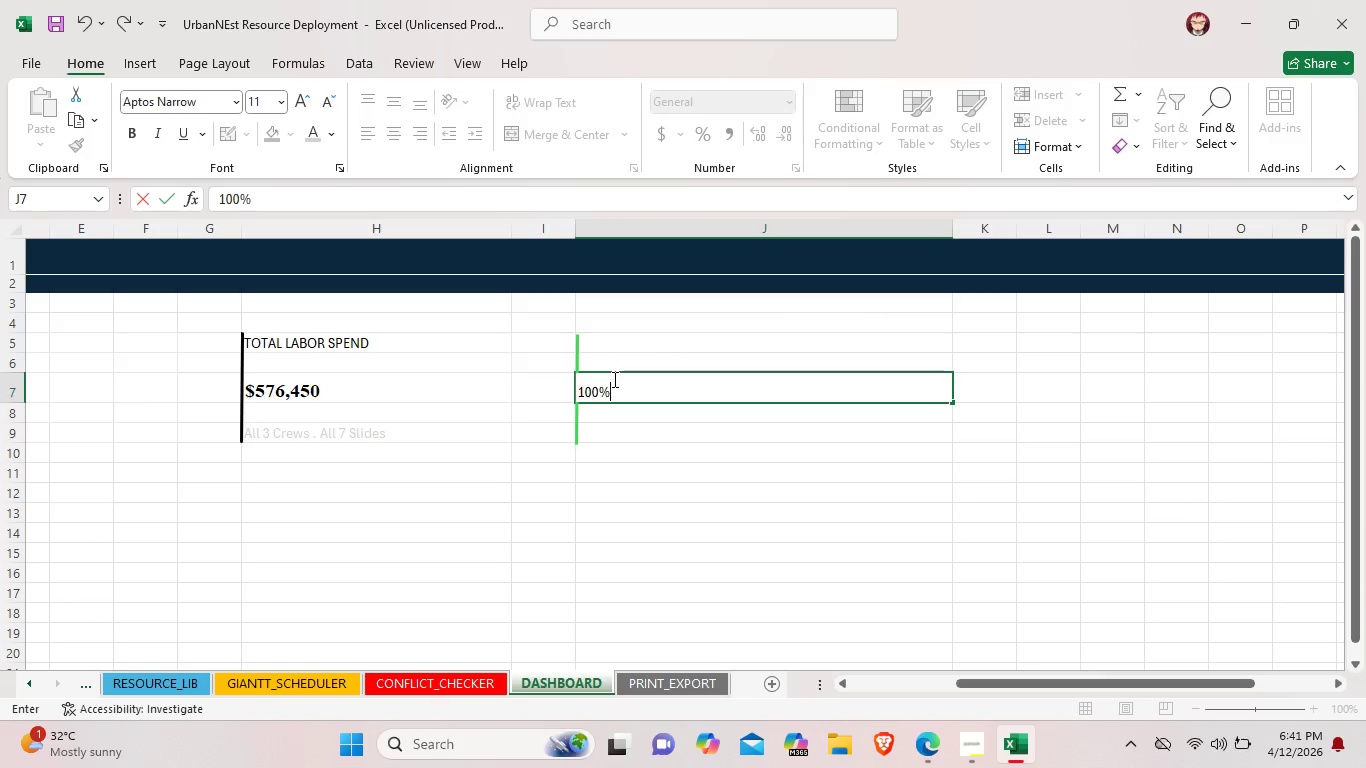 
double_click([619, 339])
 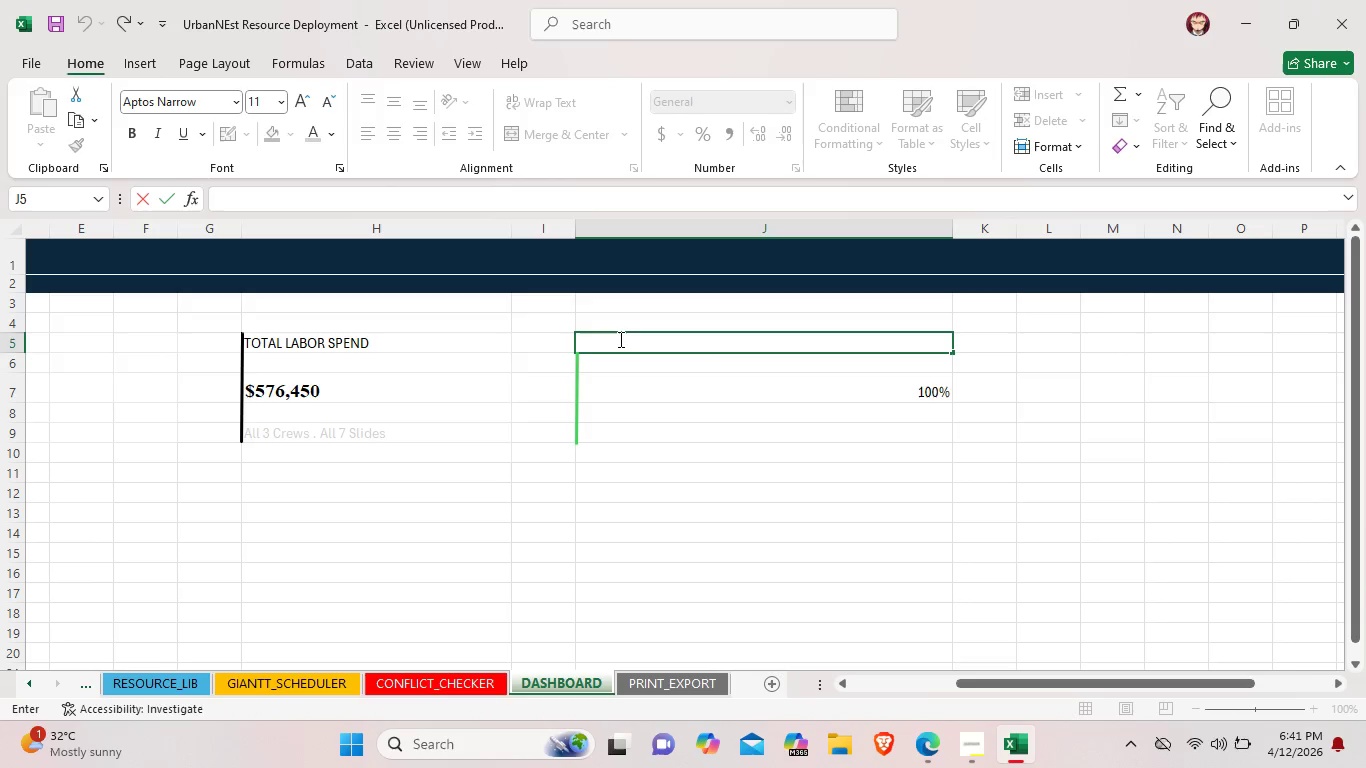 
wait(5.08)
 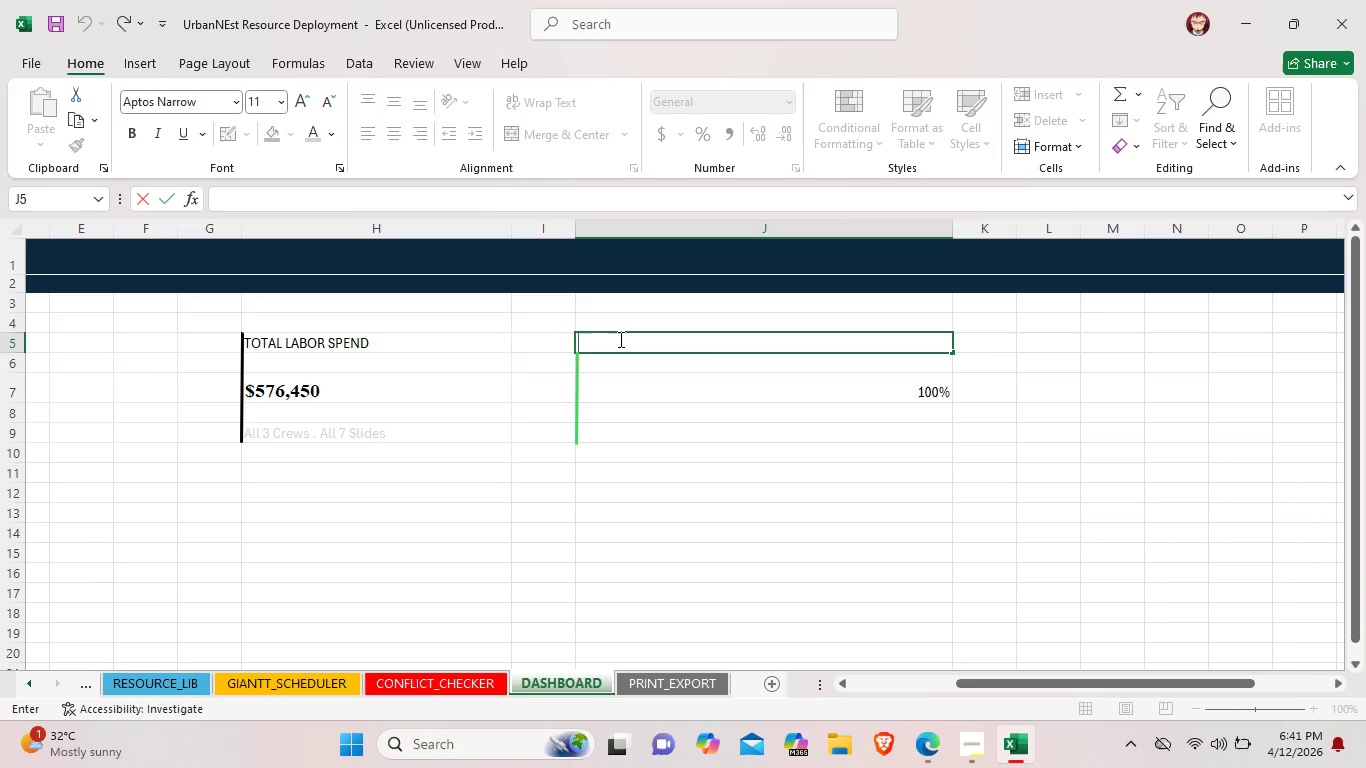 
type(UTILIZATION)
 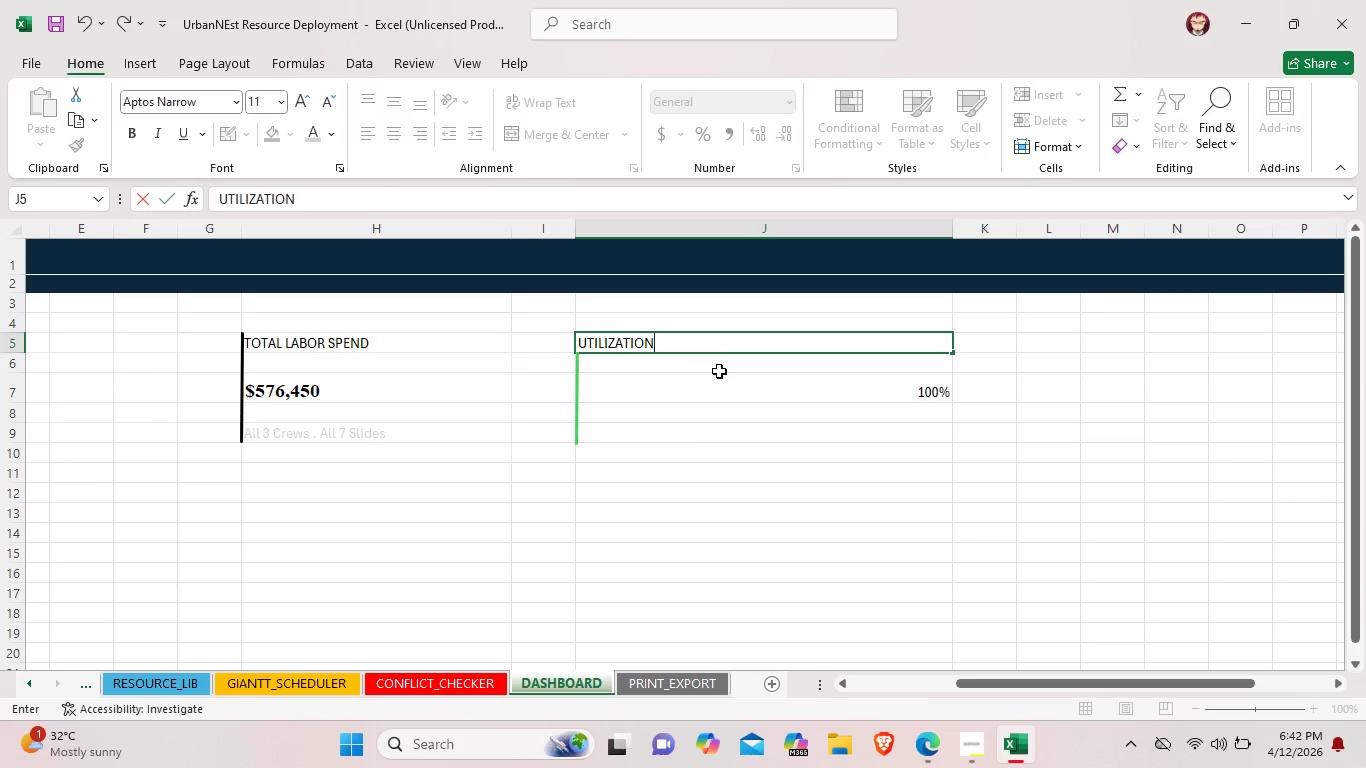 
left_click([751, 373])
 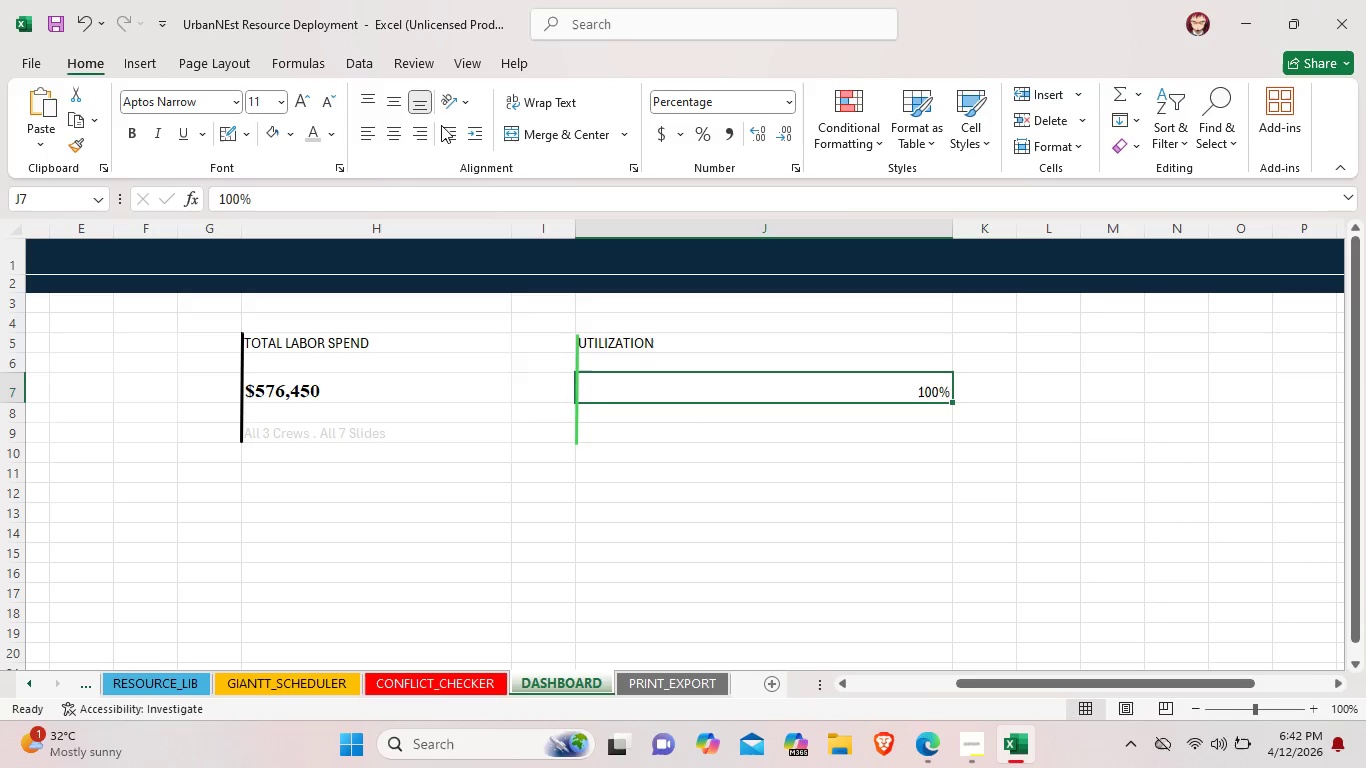 
left_click([364, 126])
 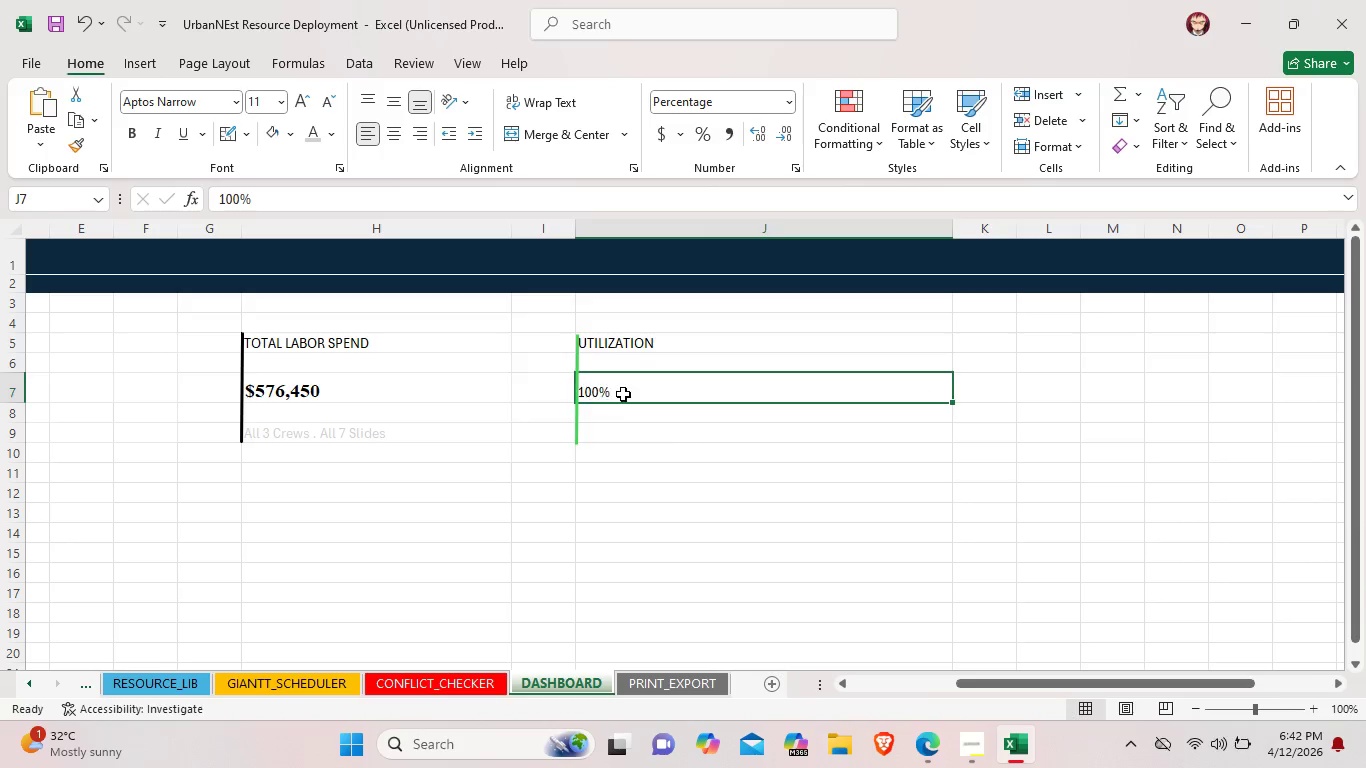 
left_click([632, 394])
 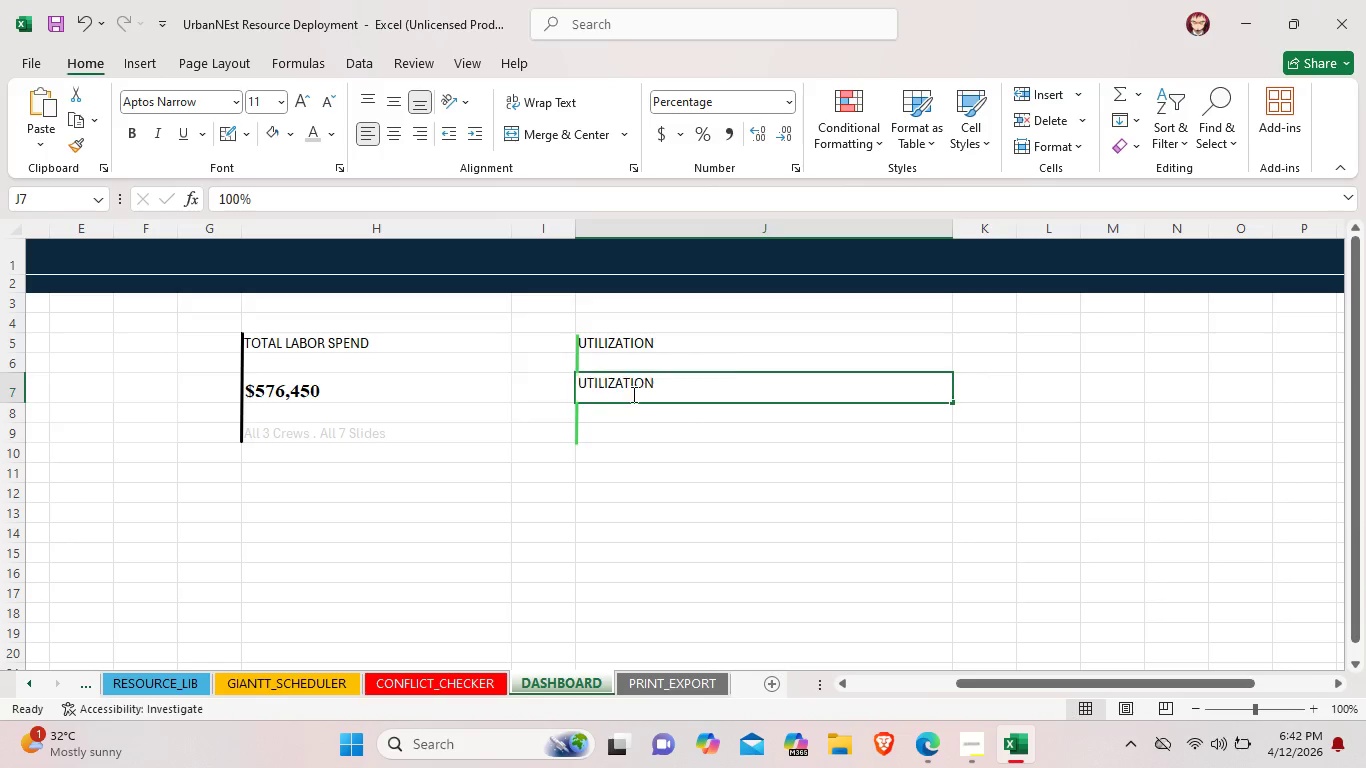 
double_click([632, 394])
 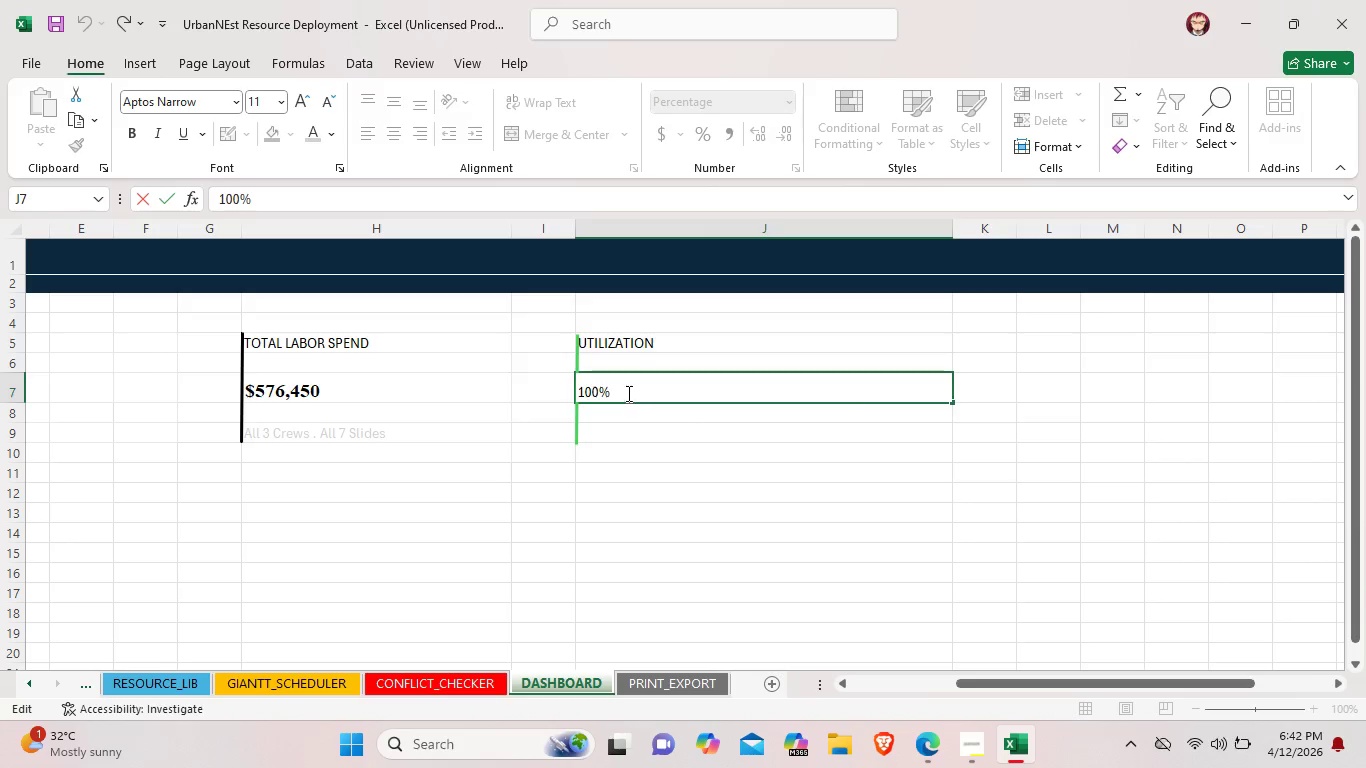 
left_click_drag(start_coordinate=[632, 394], to_coordinate=[575, 388])
 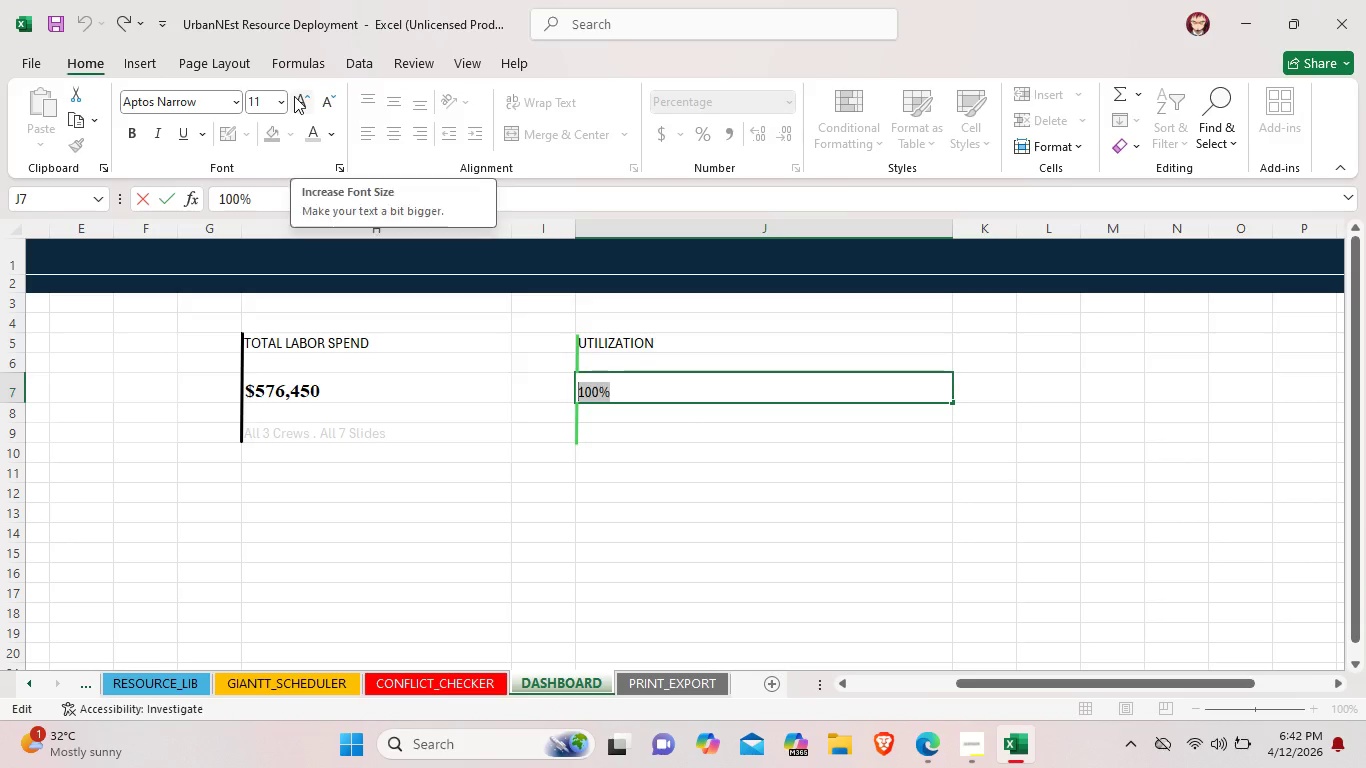 
double_click([294, 96])
 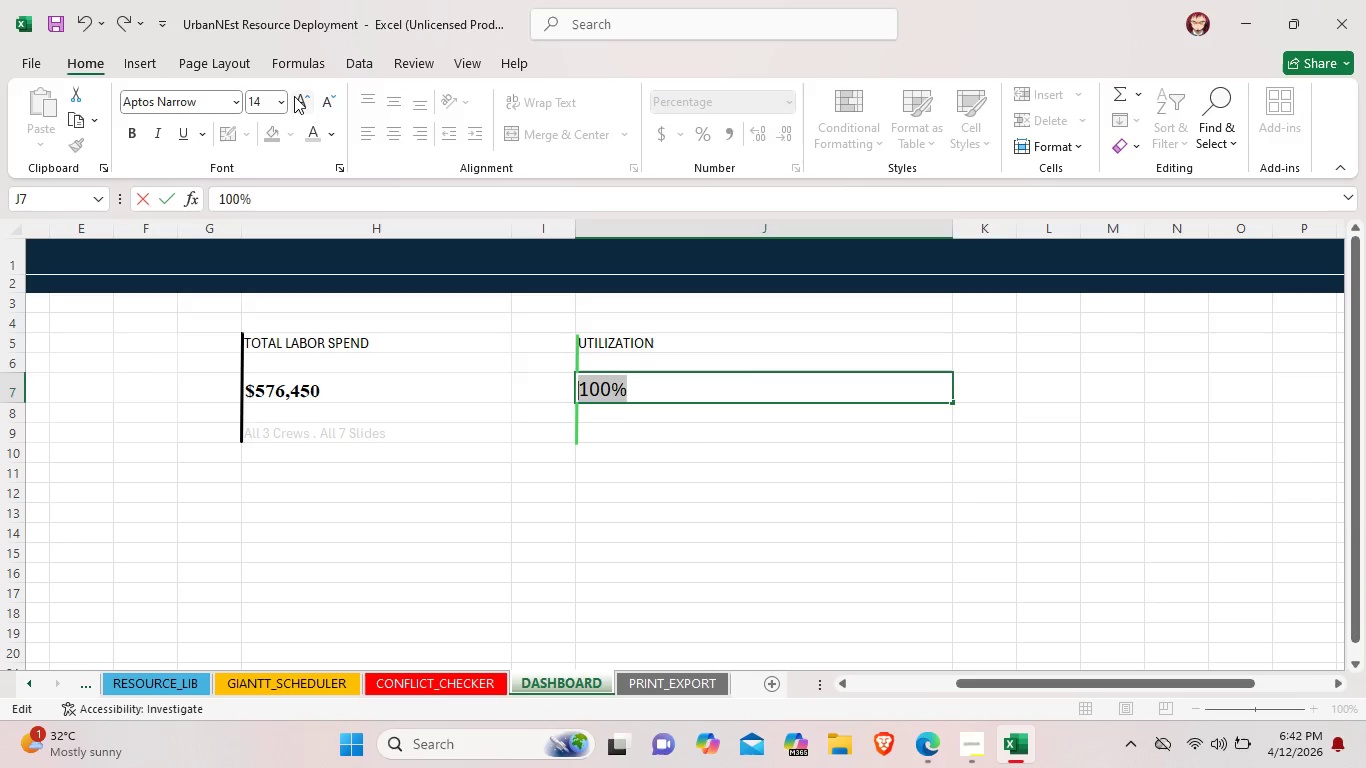 
triple_click([294, 96])
 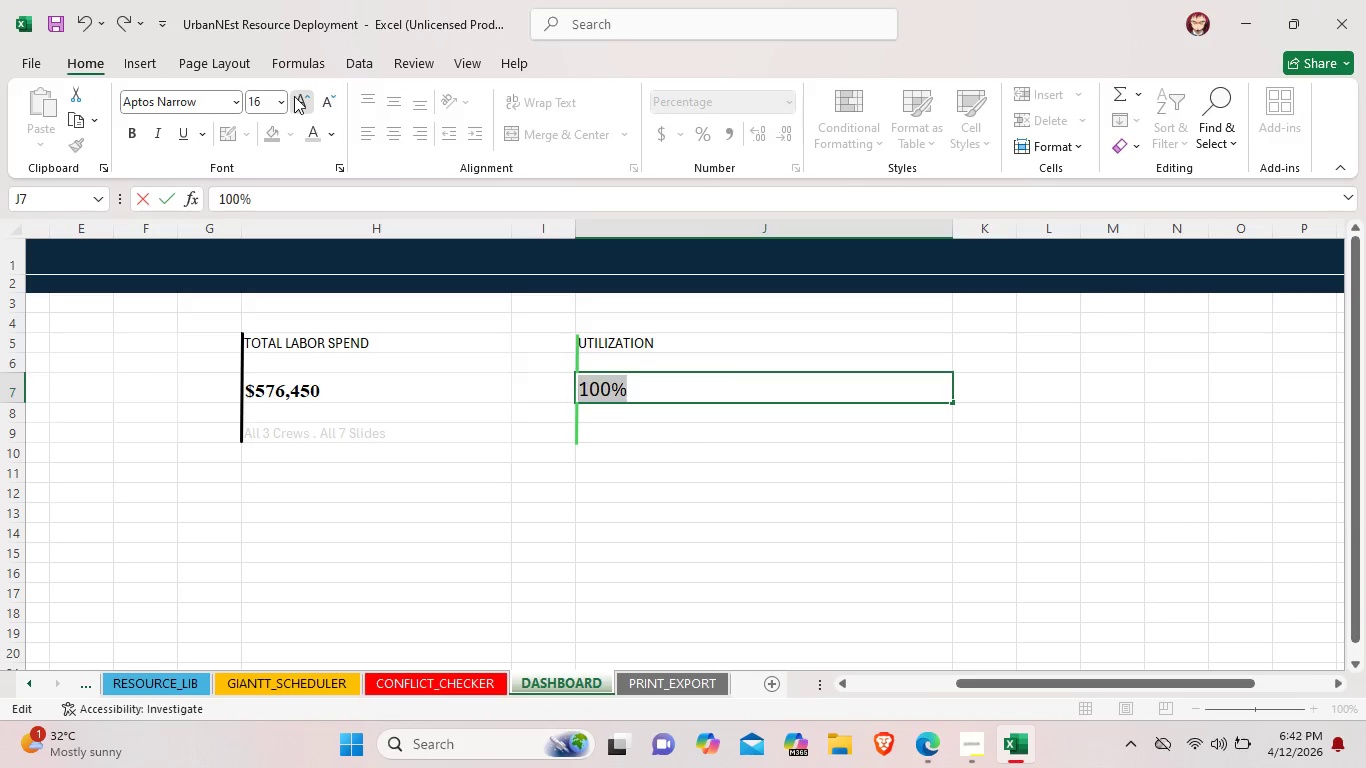 
left_click([294, 96])
 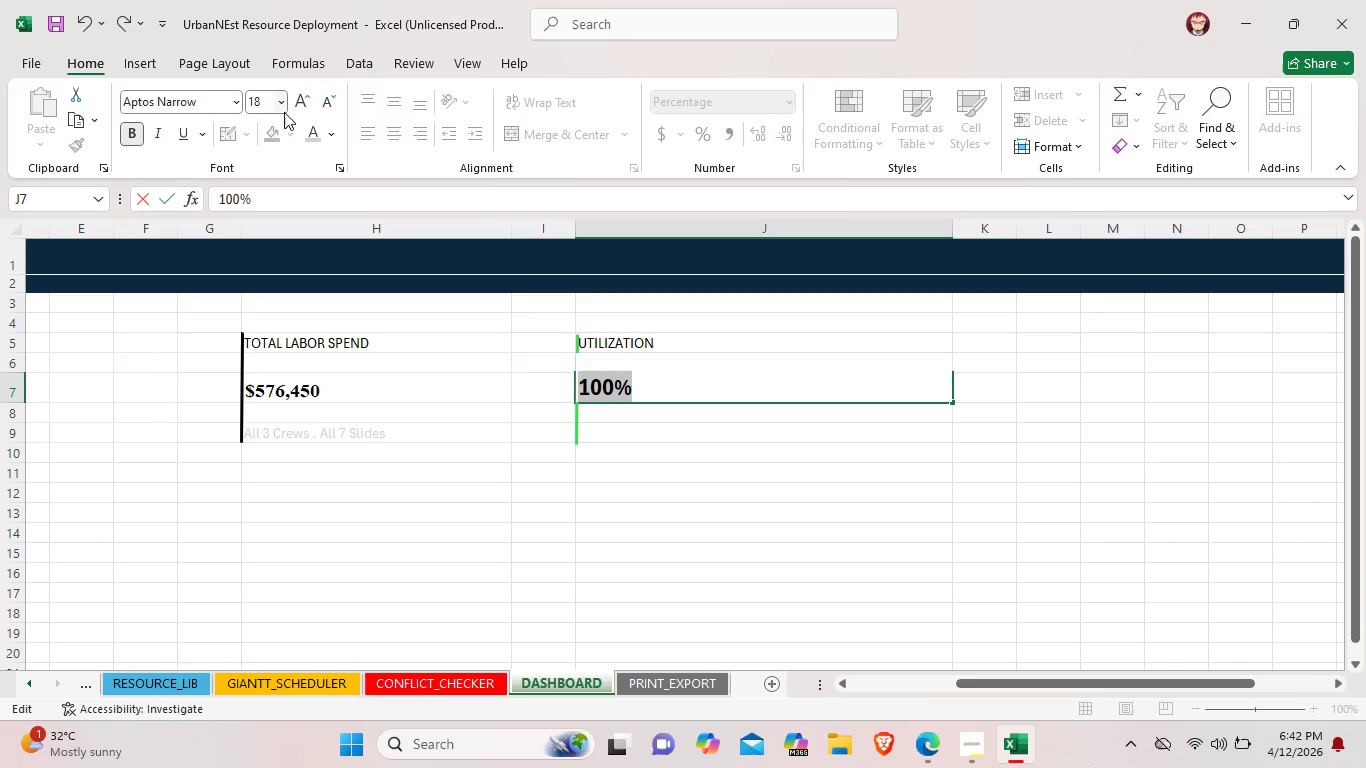 
left_click([235, 104])
 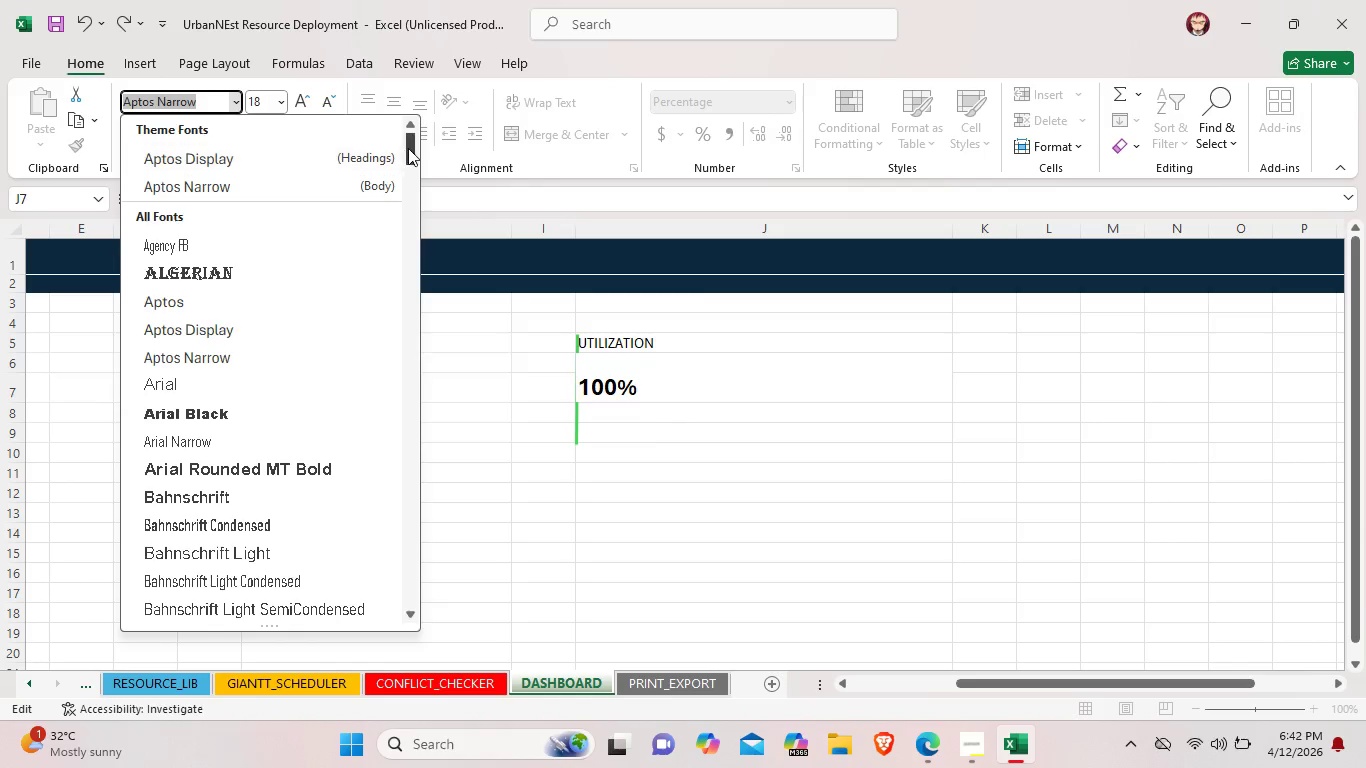 
left_click_drag(start_coordinate=[409, 148], to_coordinate=[419, 560])
 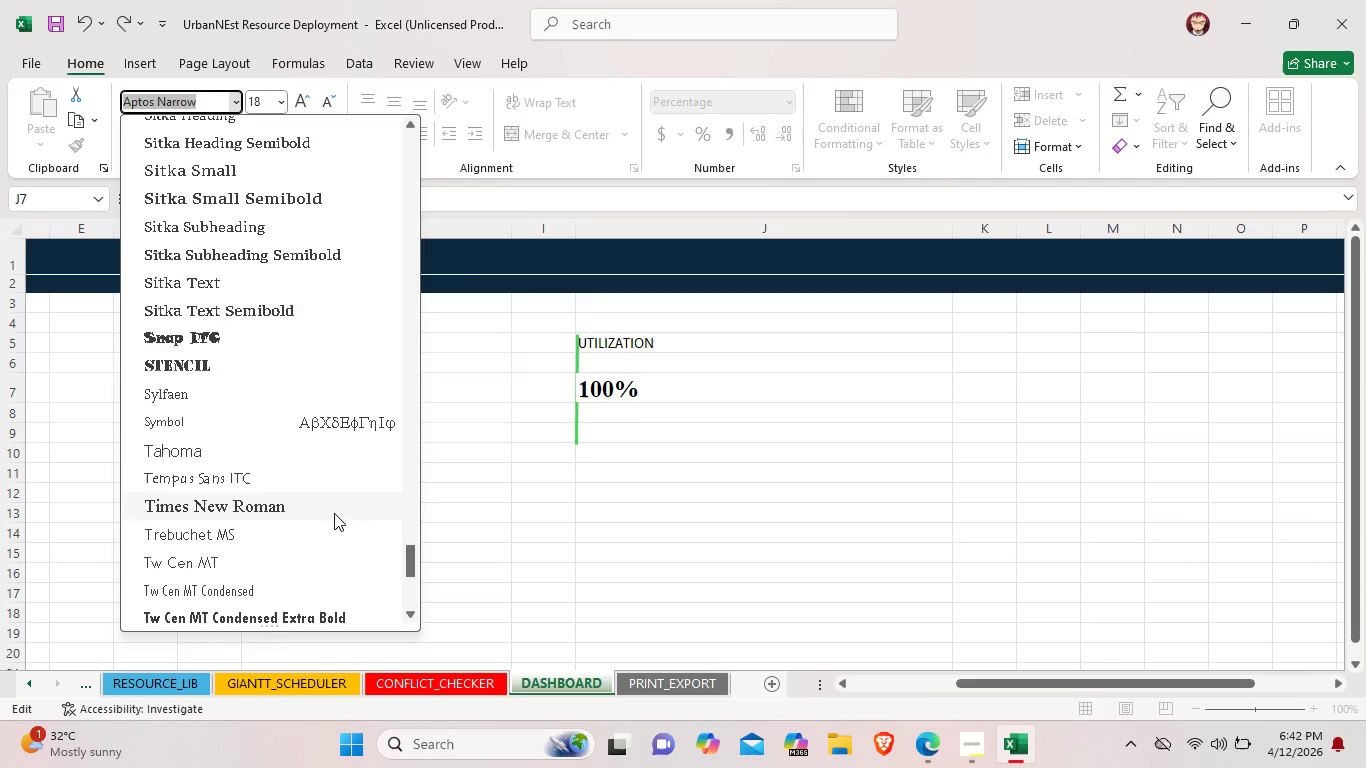 
left_click([334, 513])
 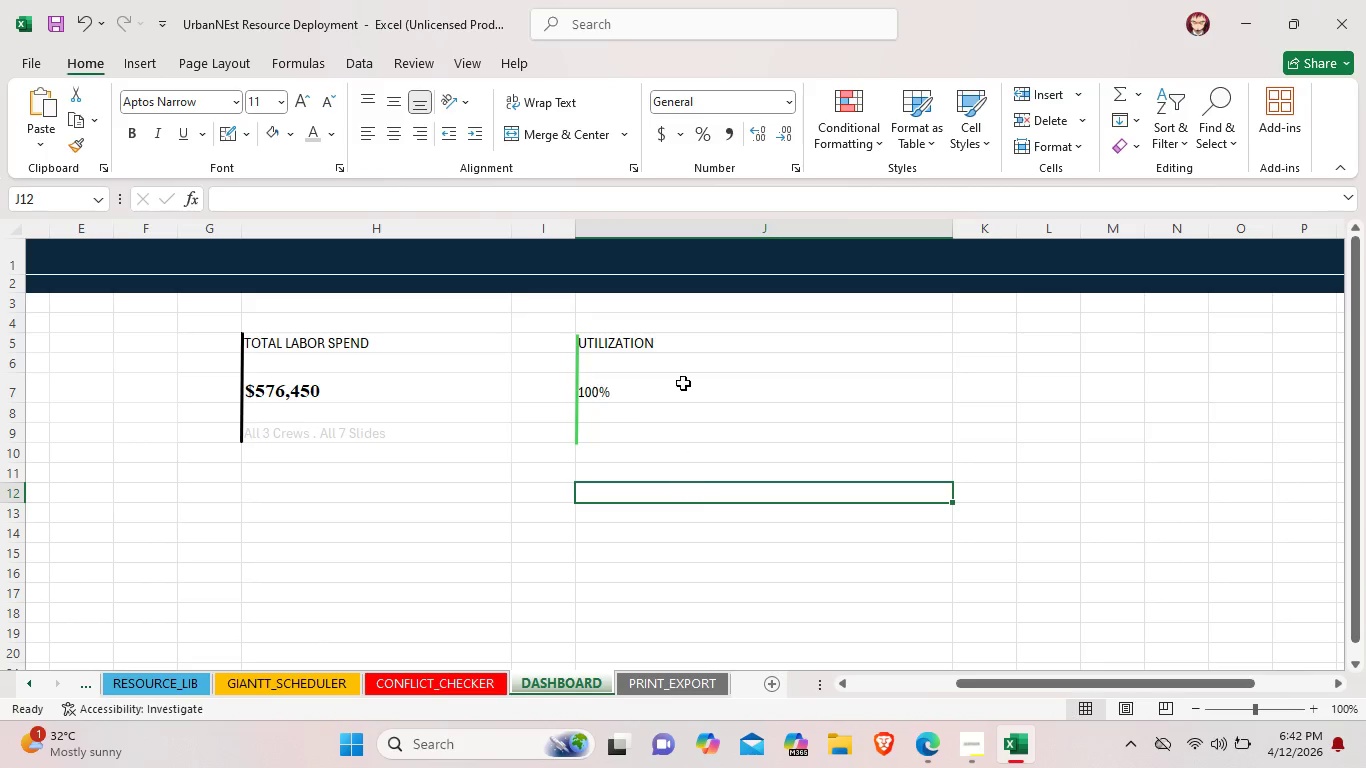 
left_click([678, 378])
 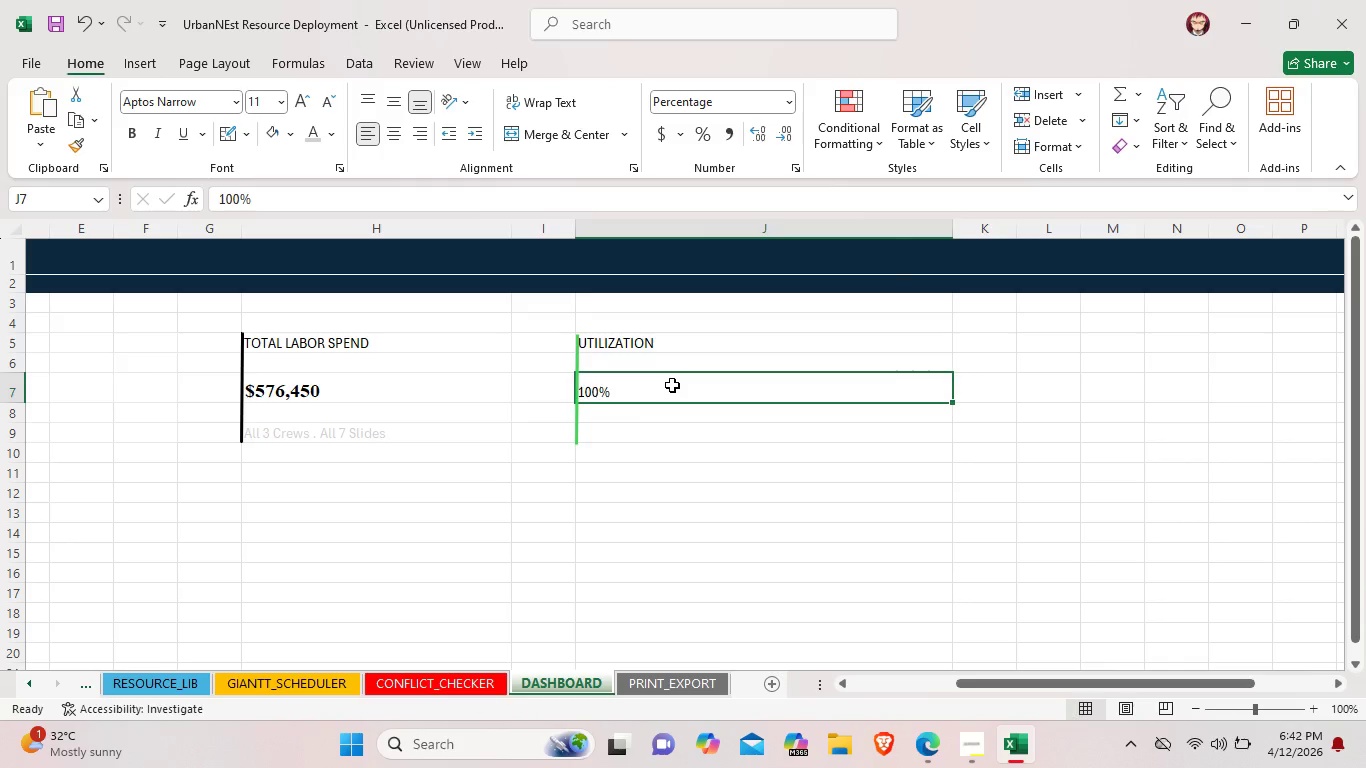 
right_click([672, 385])
 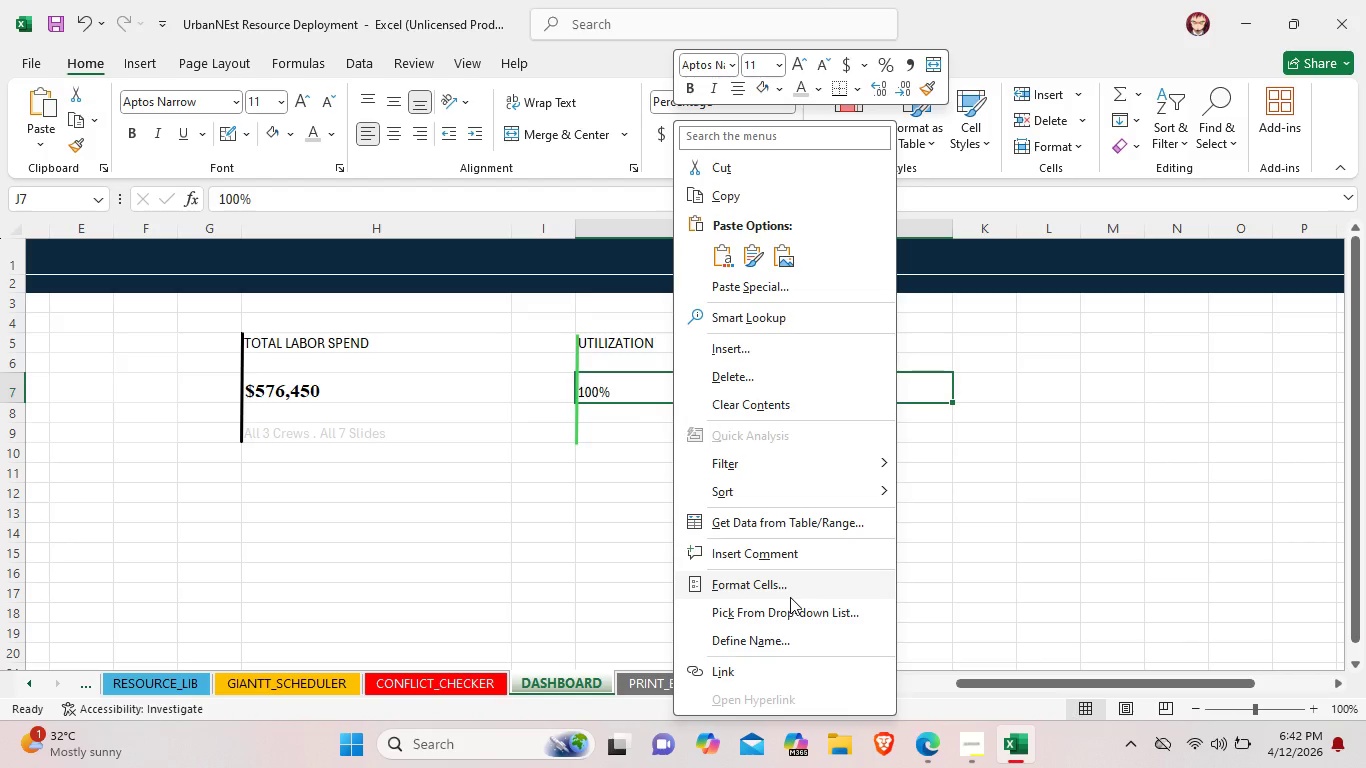 
left_click([795, 587])
 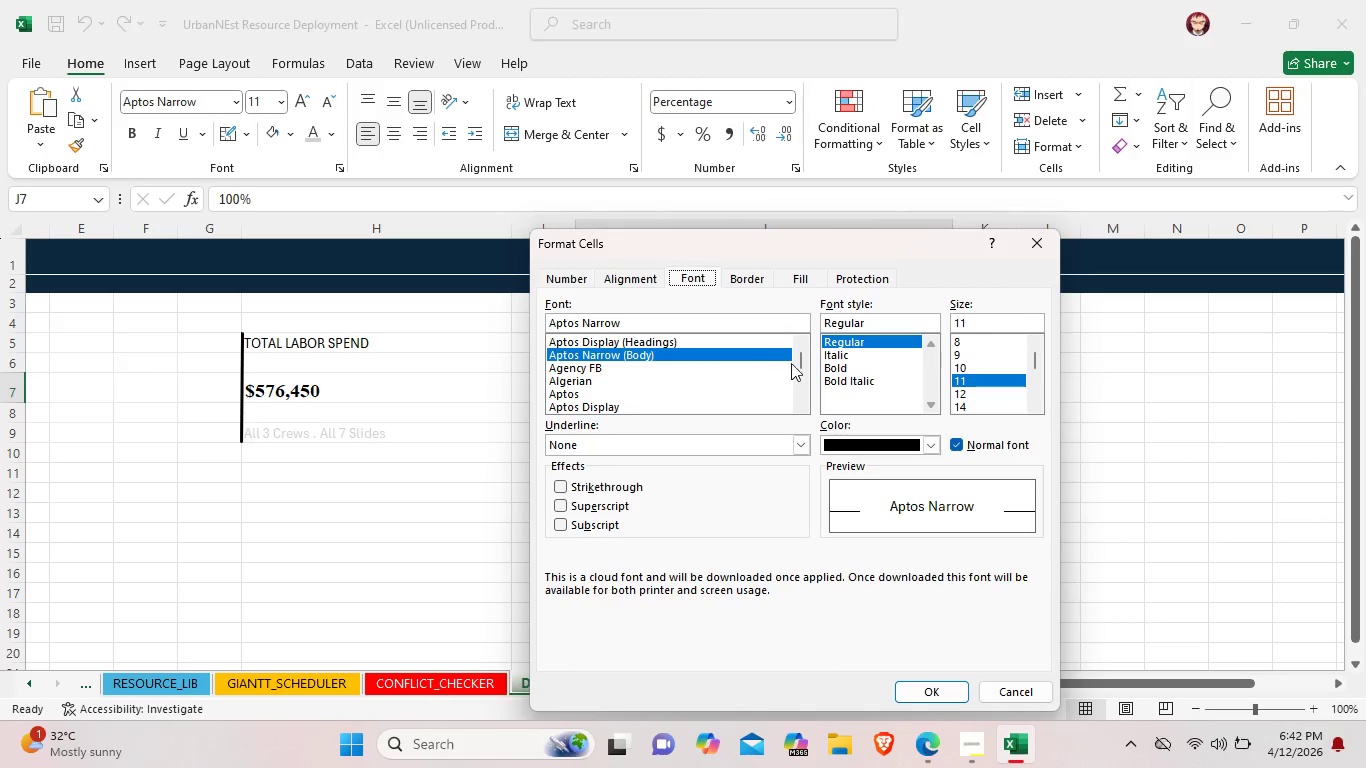 
left_click_drag(start_coordinate=[798, 356], to_coordinate=[807, 406])
 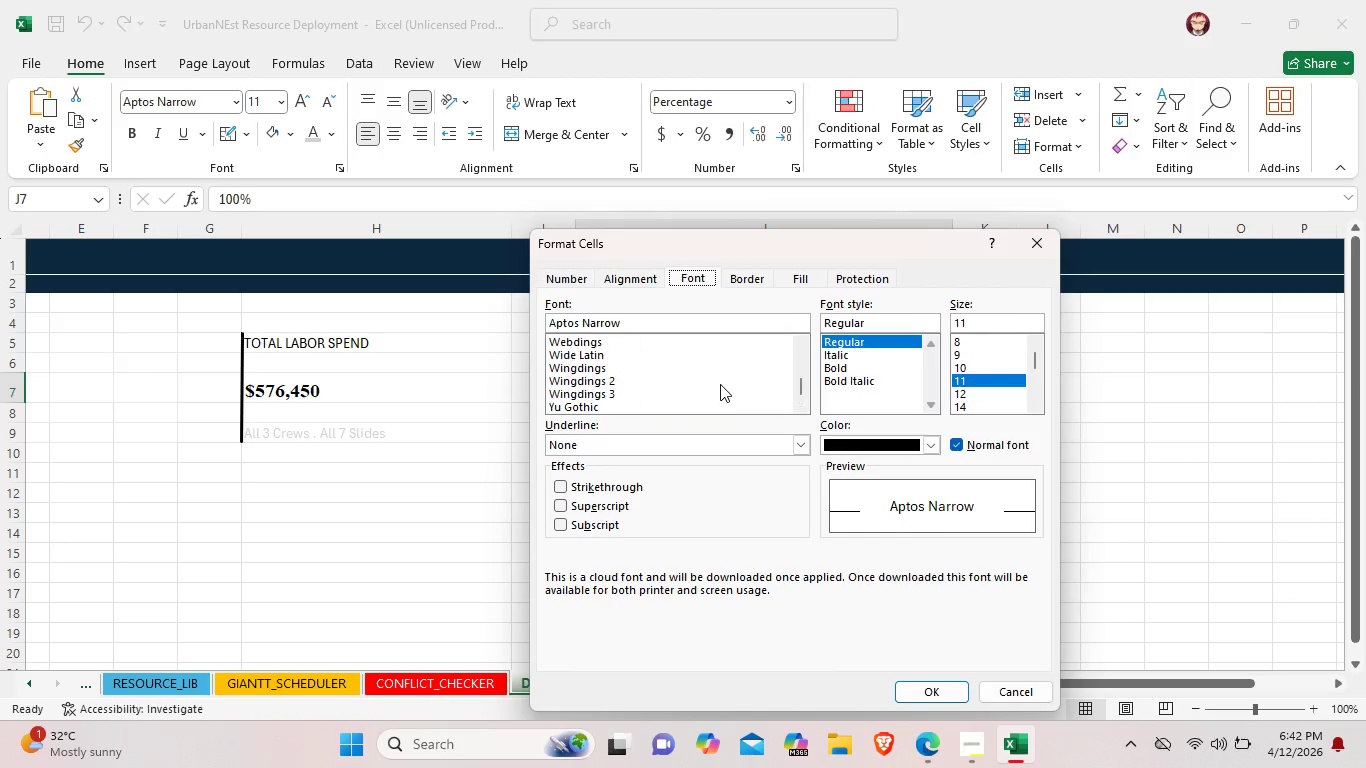 
scroll: coordinate [718, 384], scroll_direction: up, amount: 5.0
 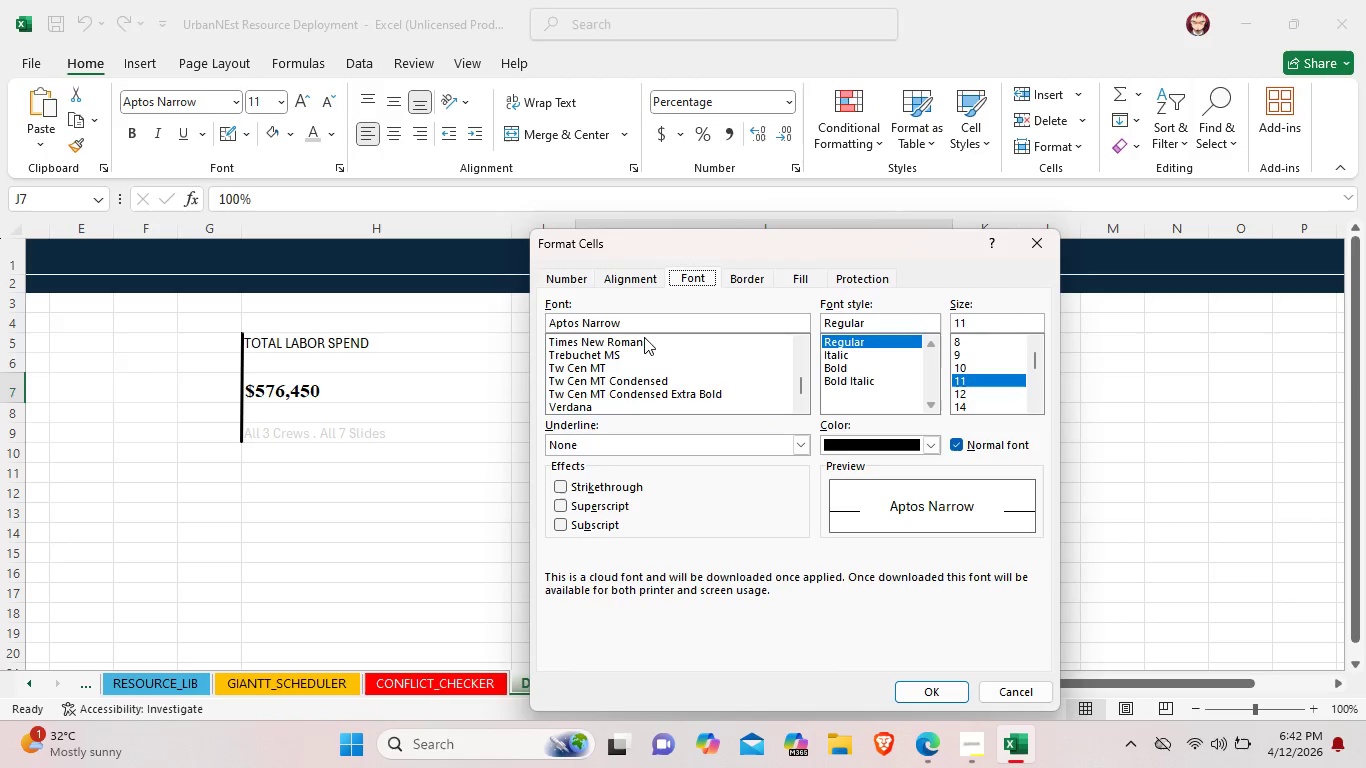 
left_click([643, 341])
 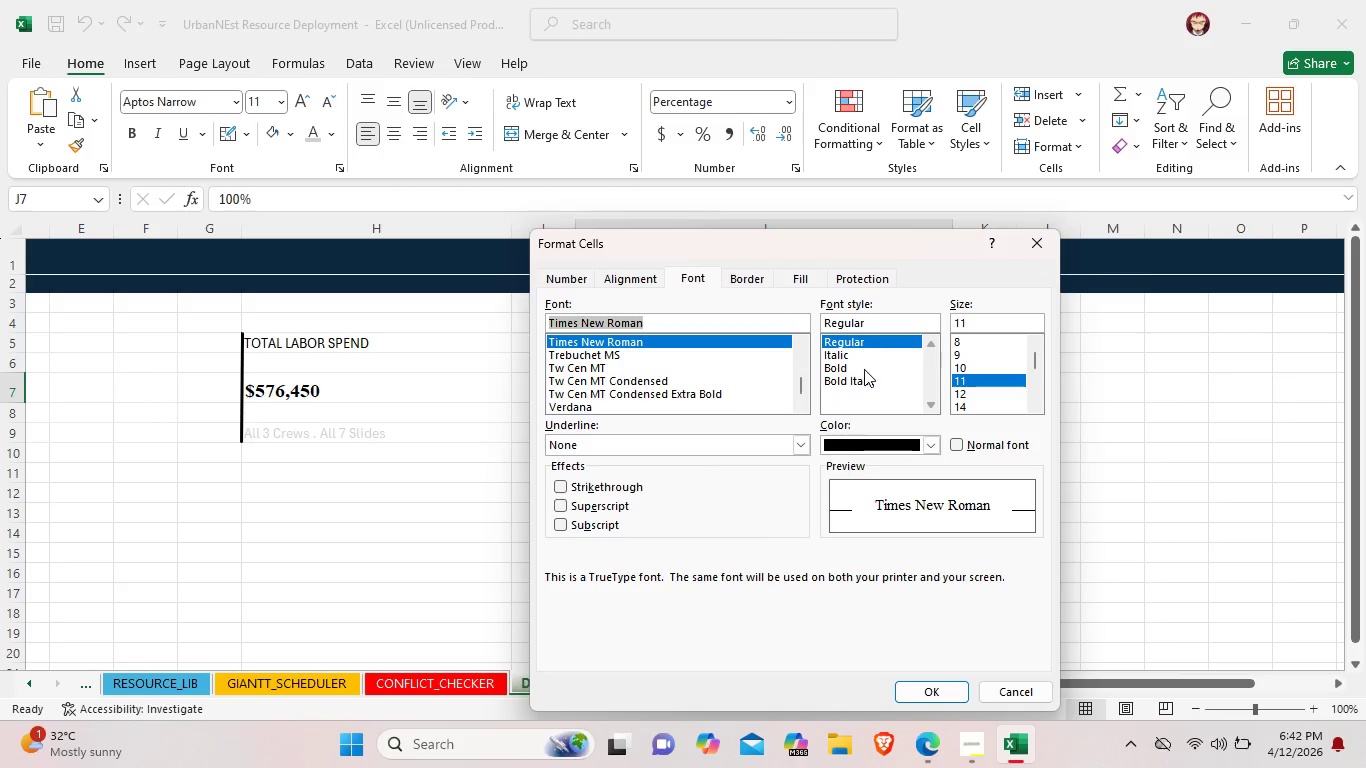 
left_click([854, 368])
 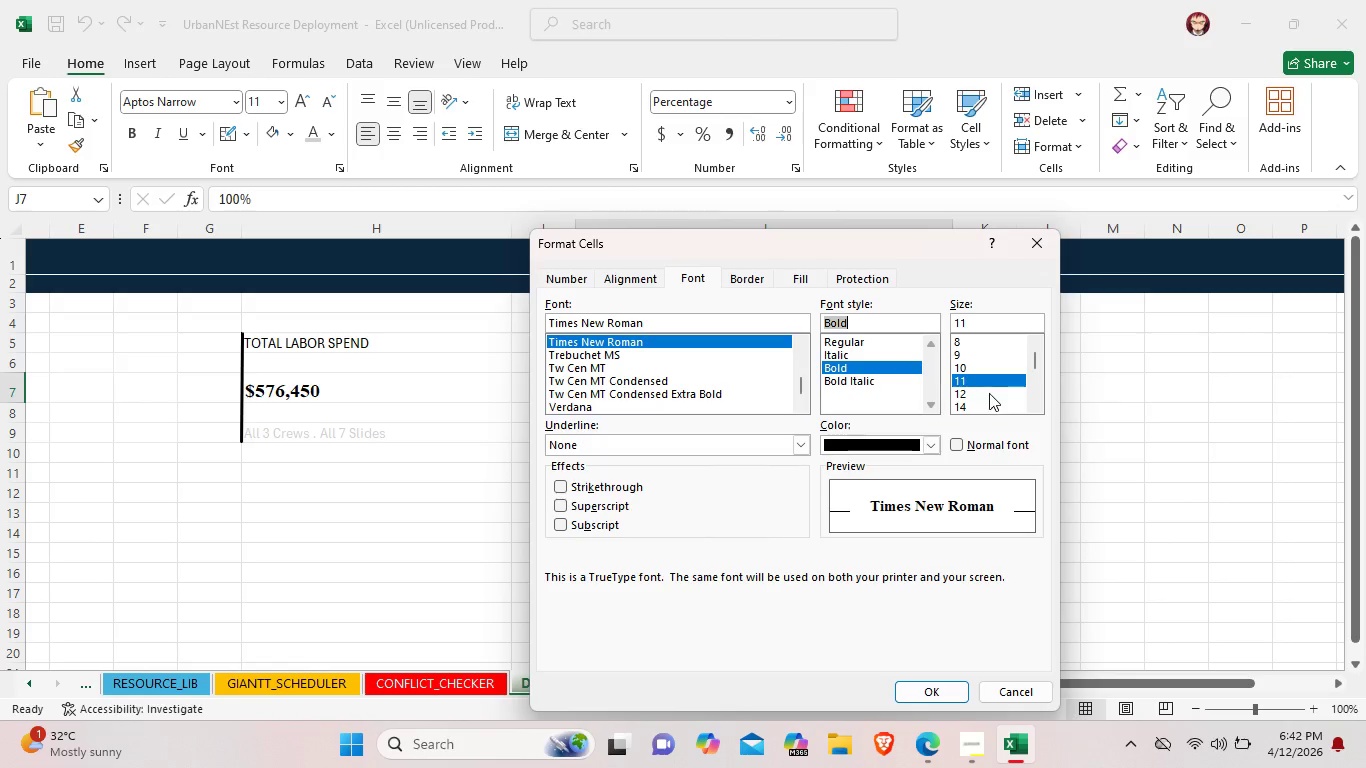 
left_click([984, 400])
 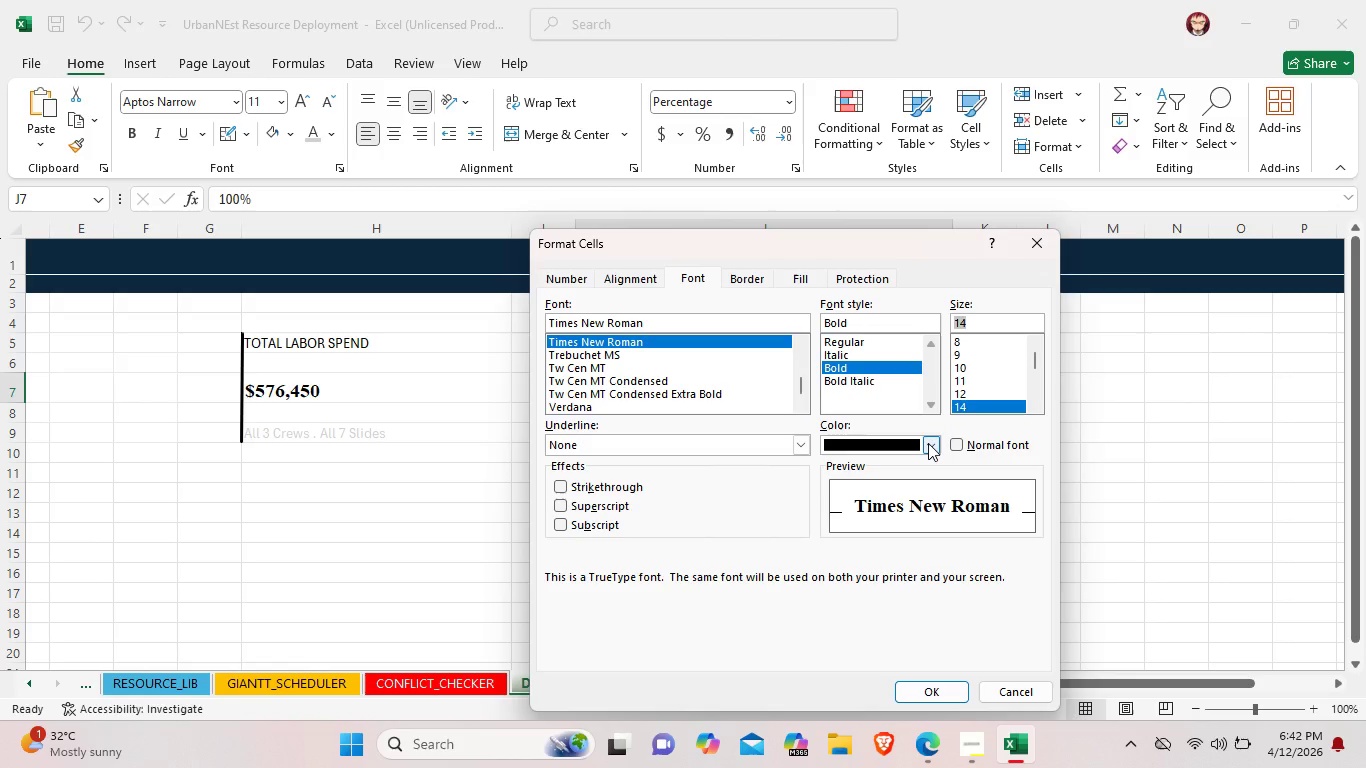 
wait(5.25)
 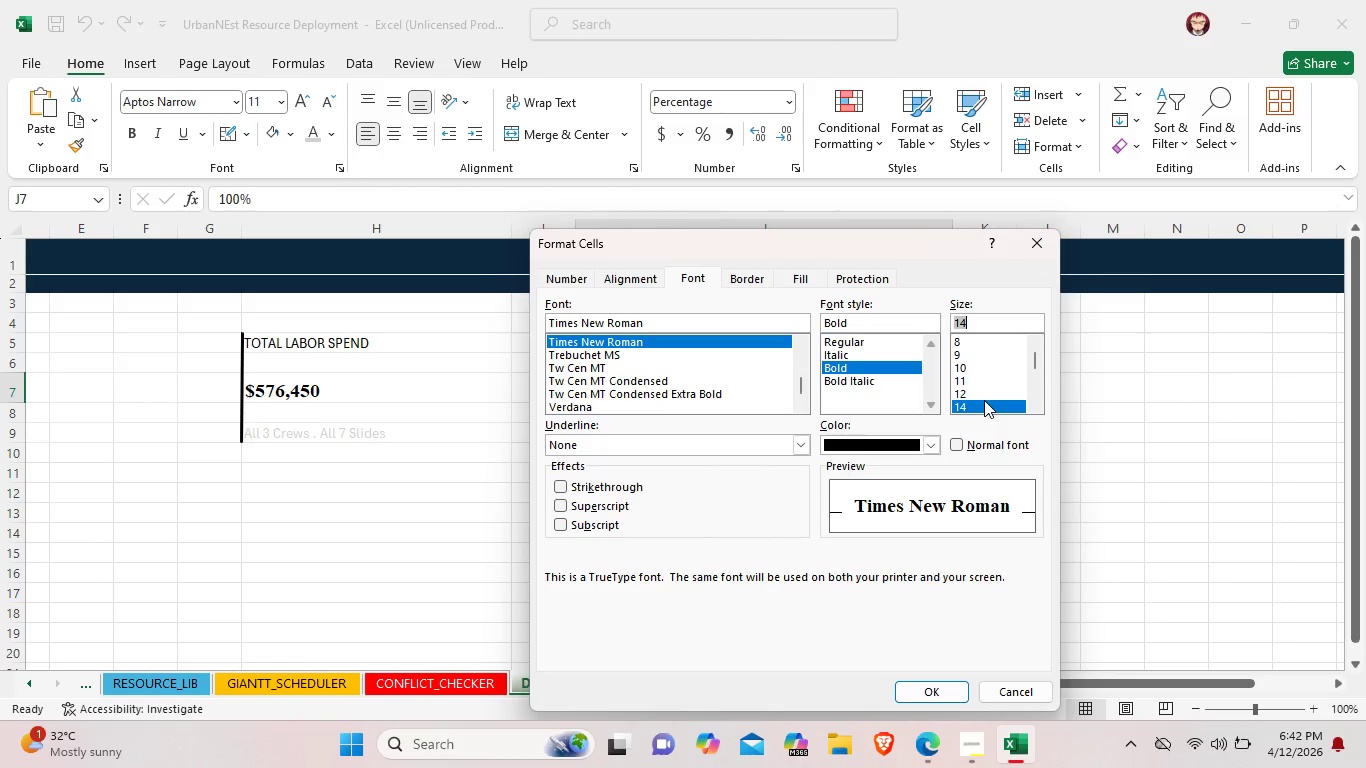 
left_click([928, 443])
 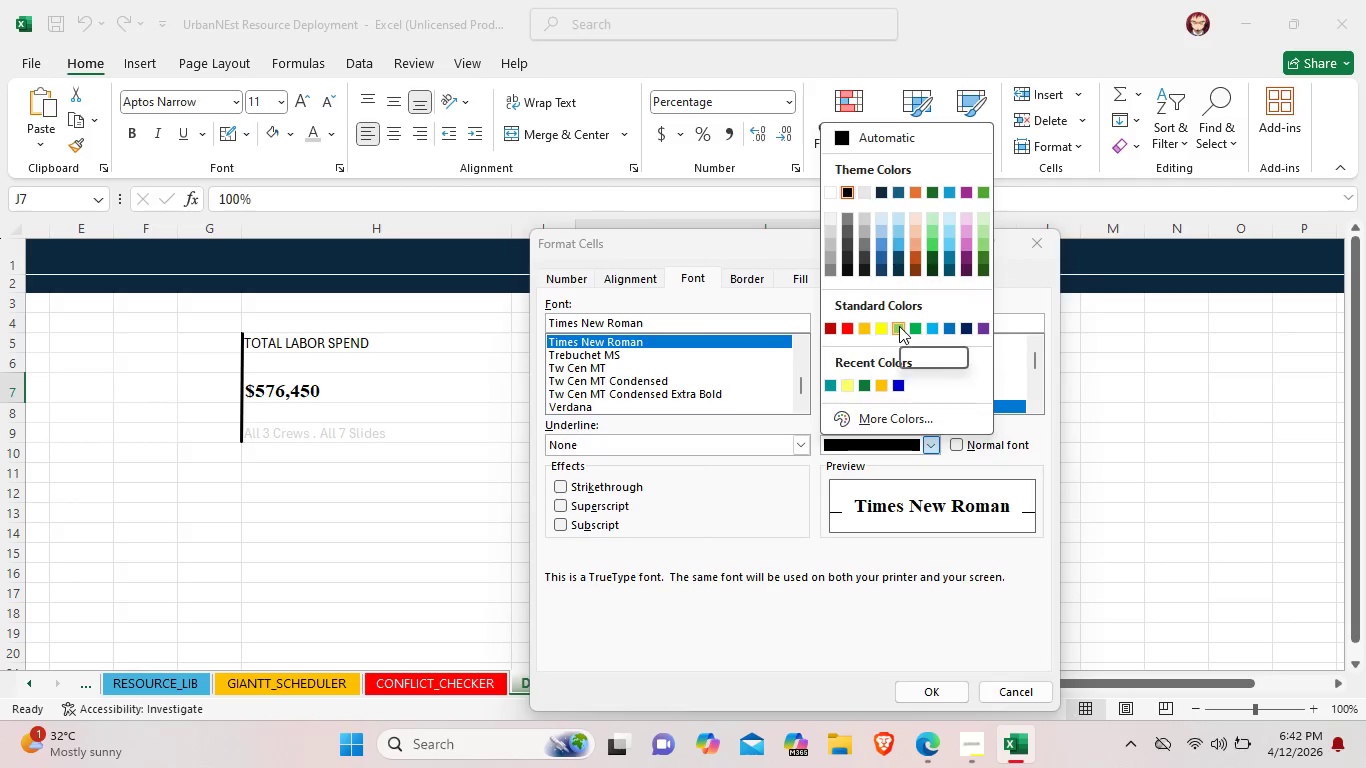 
left_click([912, 327])
 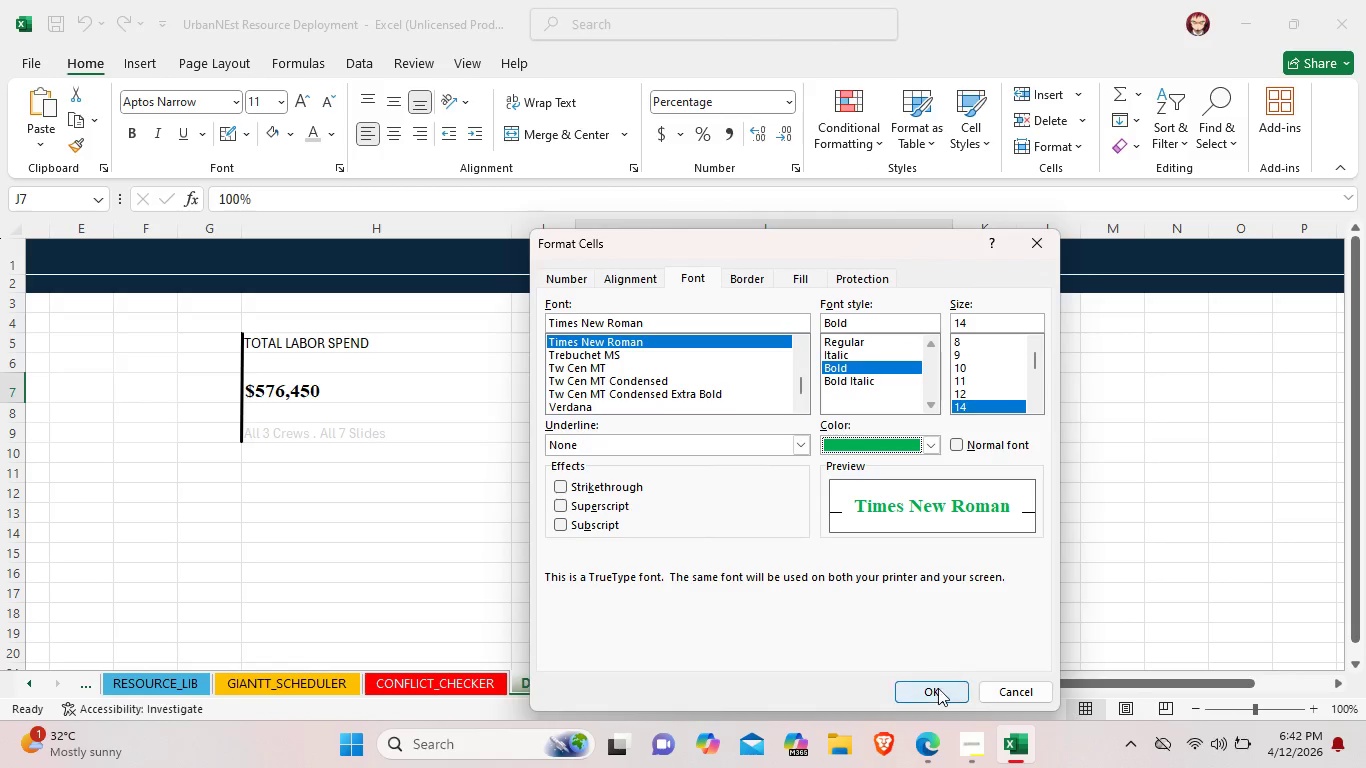 
left_click([938, 688])
 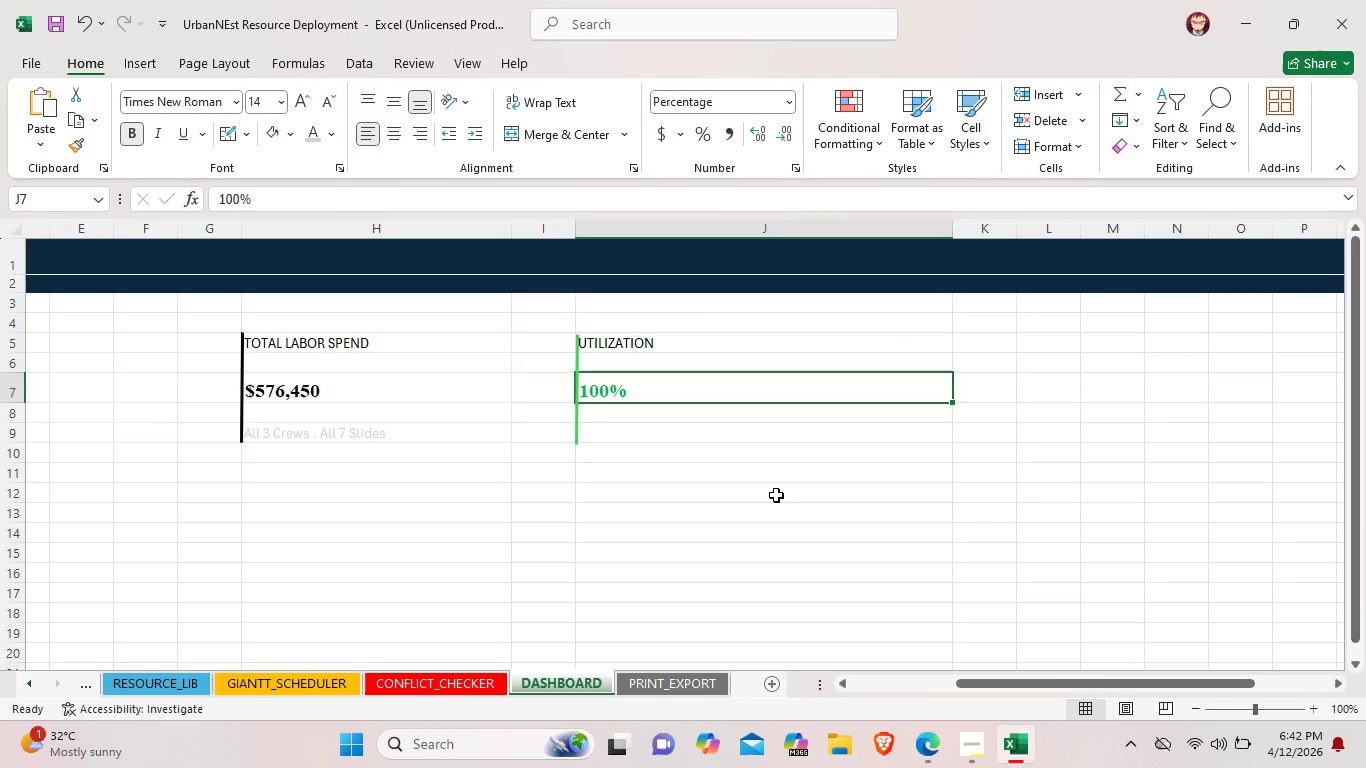 
left_click([761, 482])
 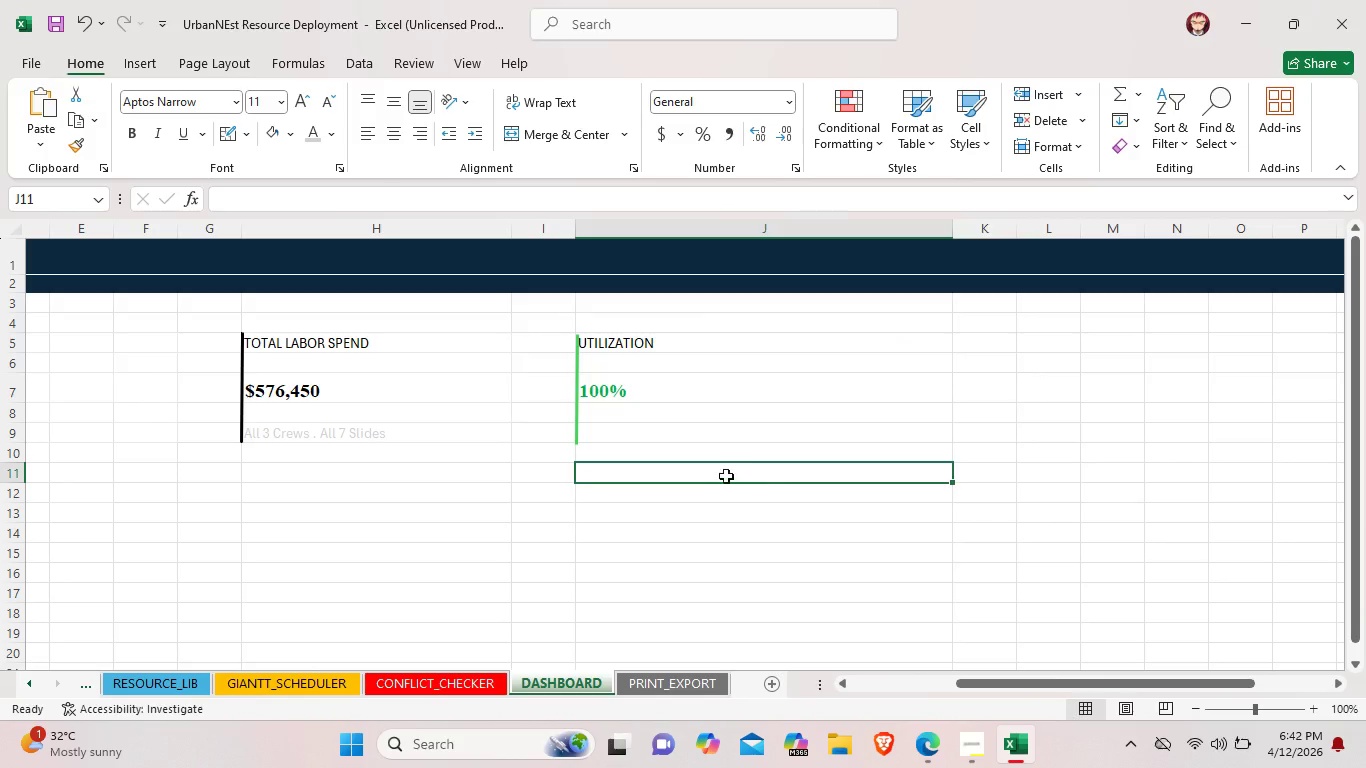 
double_click([650, 438])
 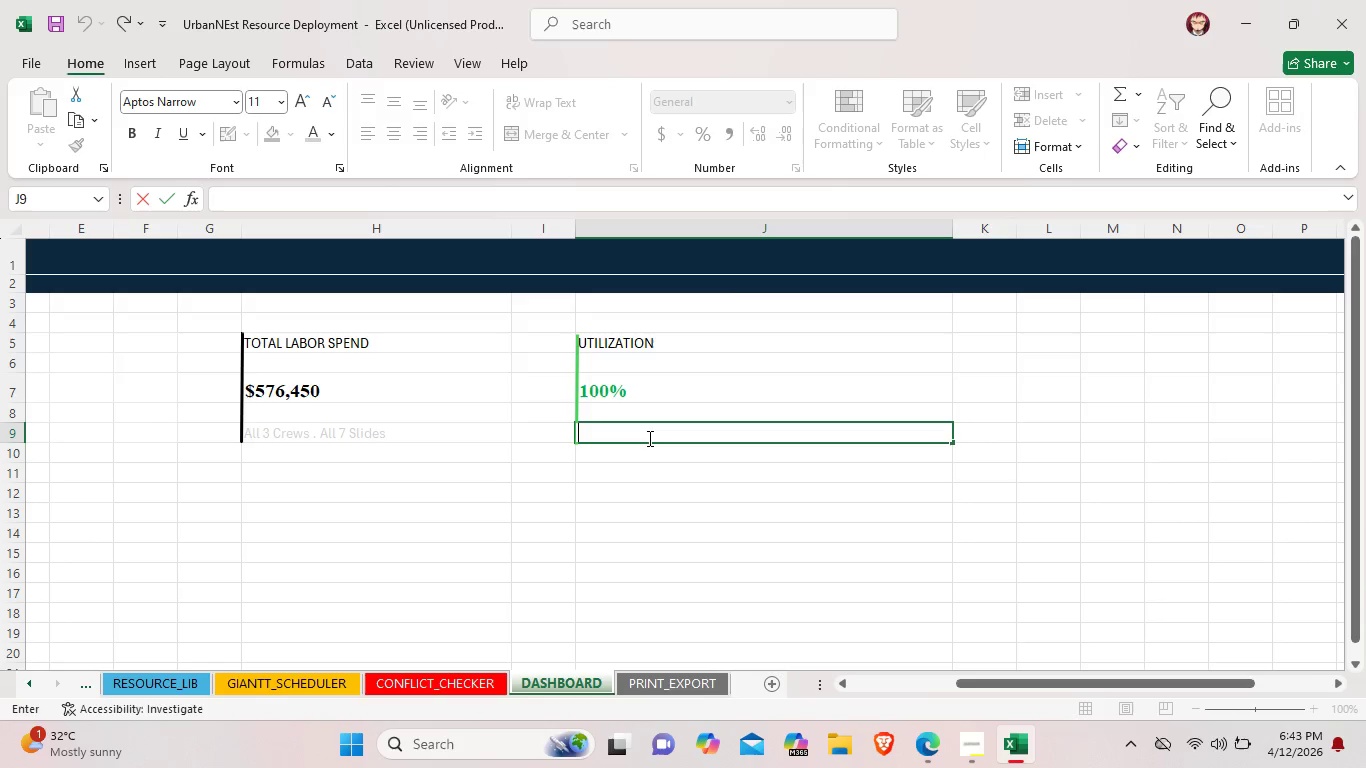 
wait(5.38)
 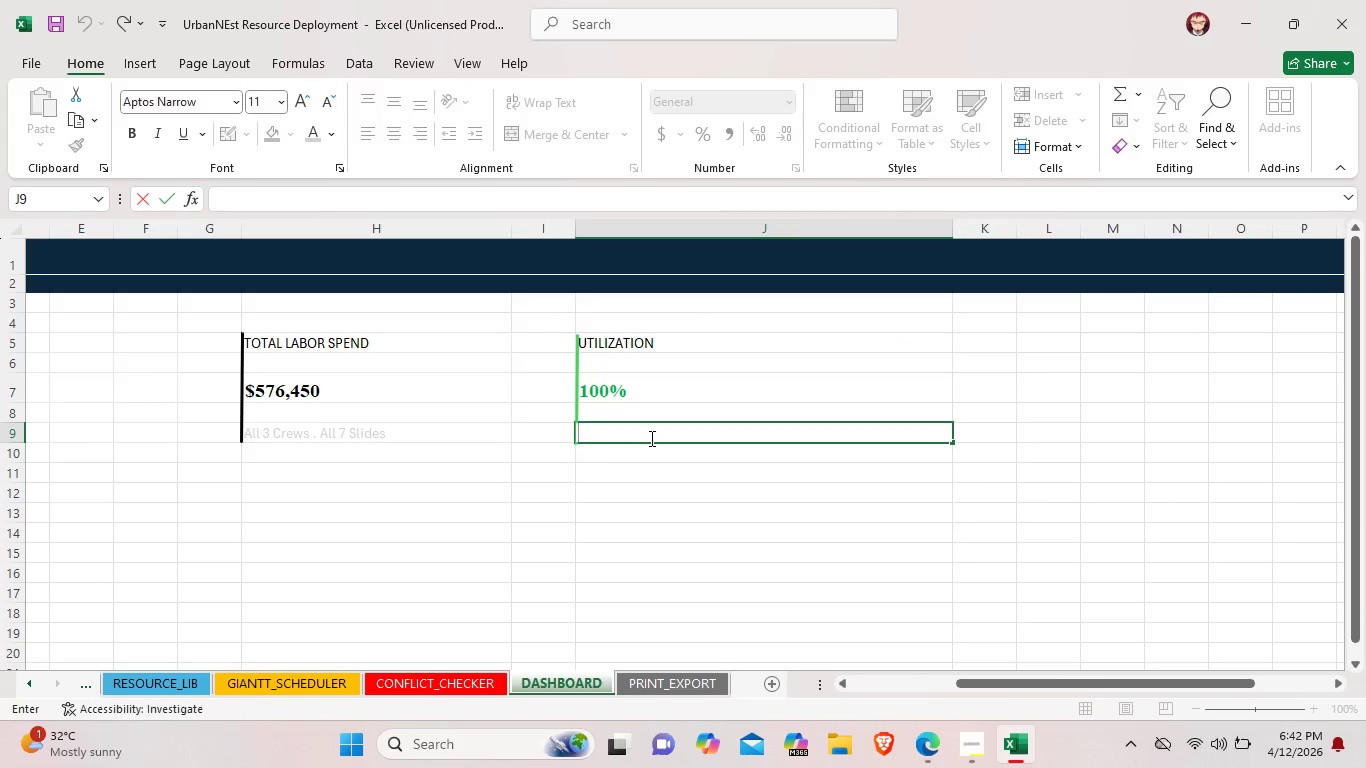 
left_click([646, 437])
 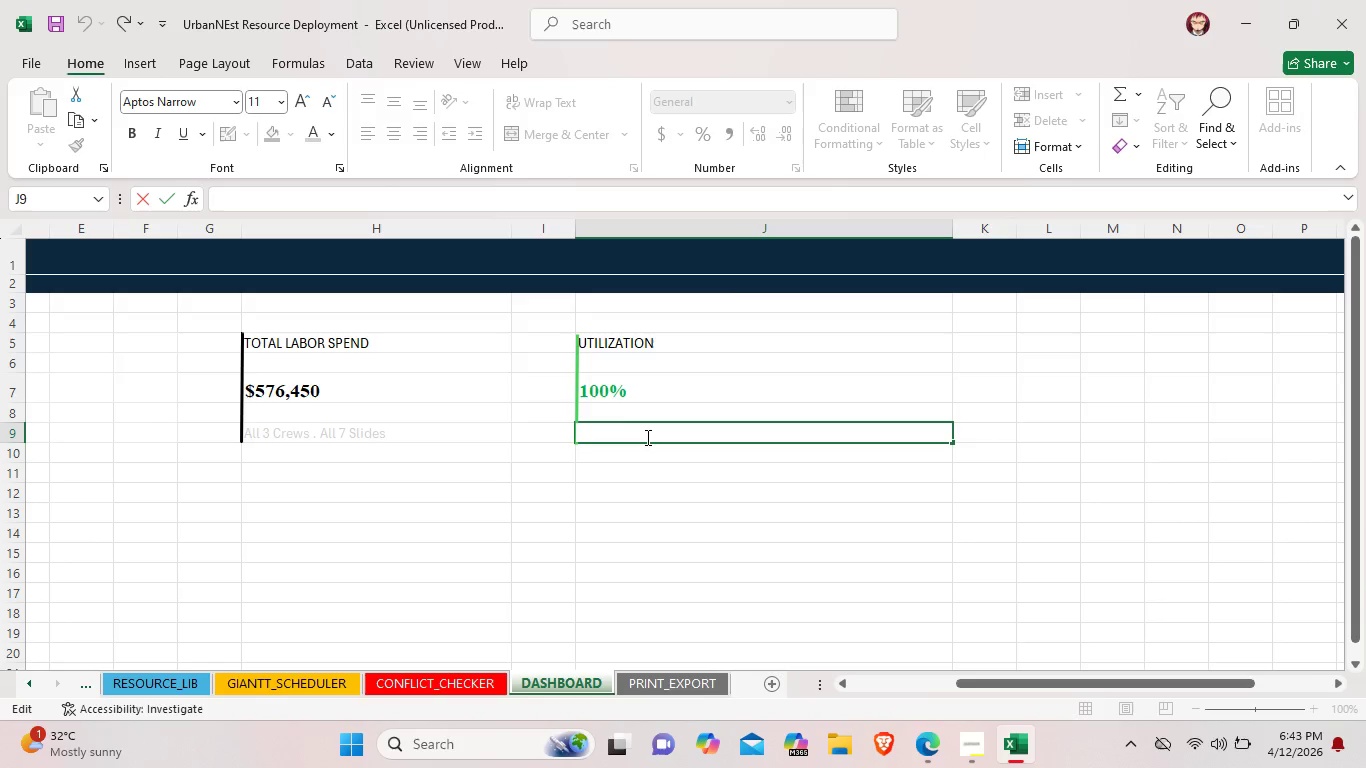 
type(Ac)
 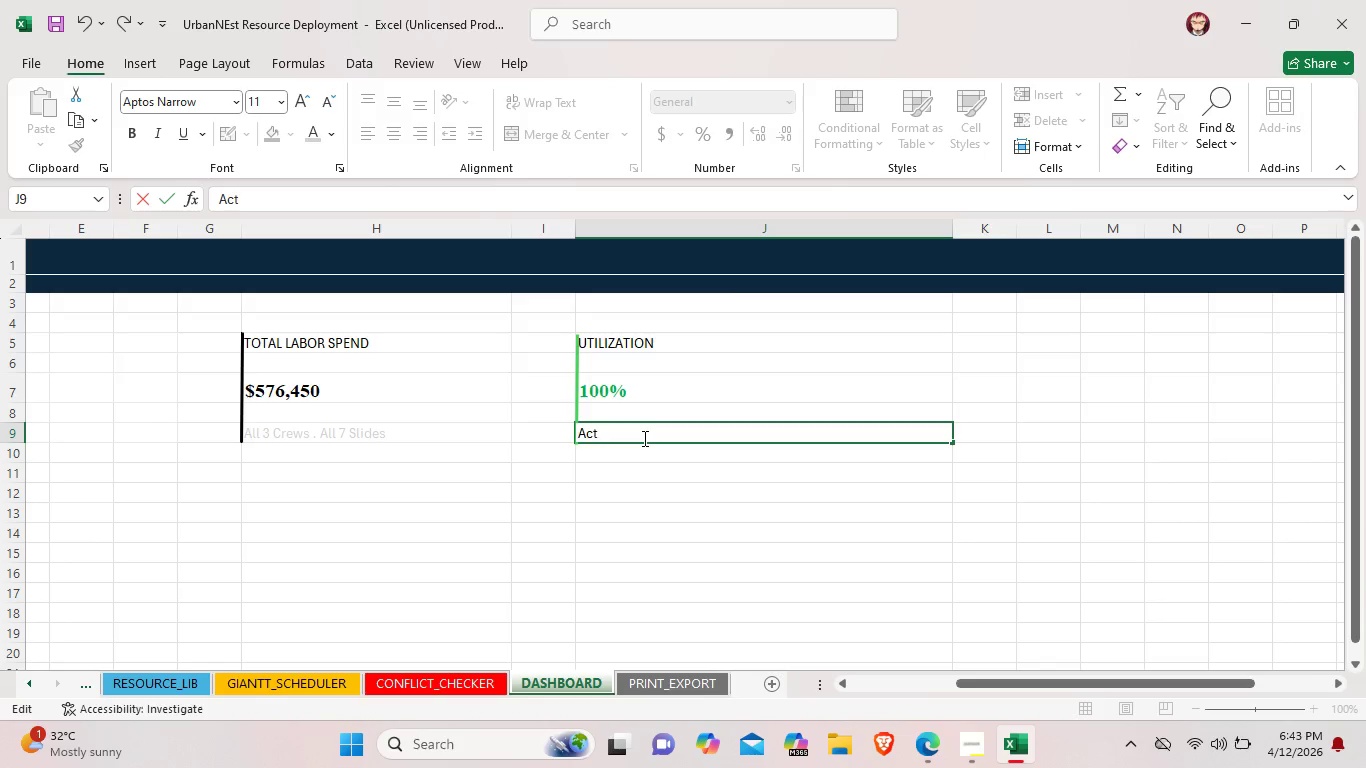 
type(tive vs Avaia)
key(Backspace)
key(Backspace)
type(lai)
key(Backspace)
key(Backspace)
key(Backspace)
type(lable)
key(Backspace)
key(Backspace)
key(Backspace)
key(Backspace)
key(Backspace)
type(i)
 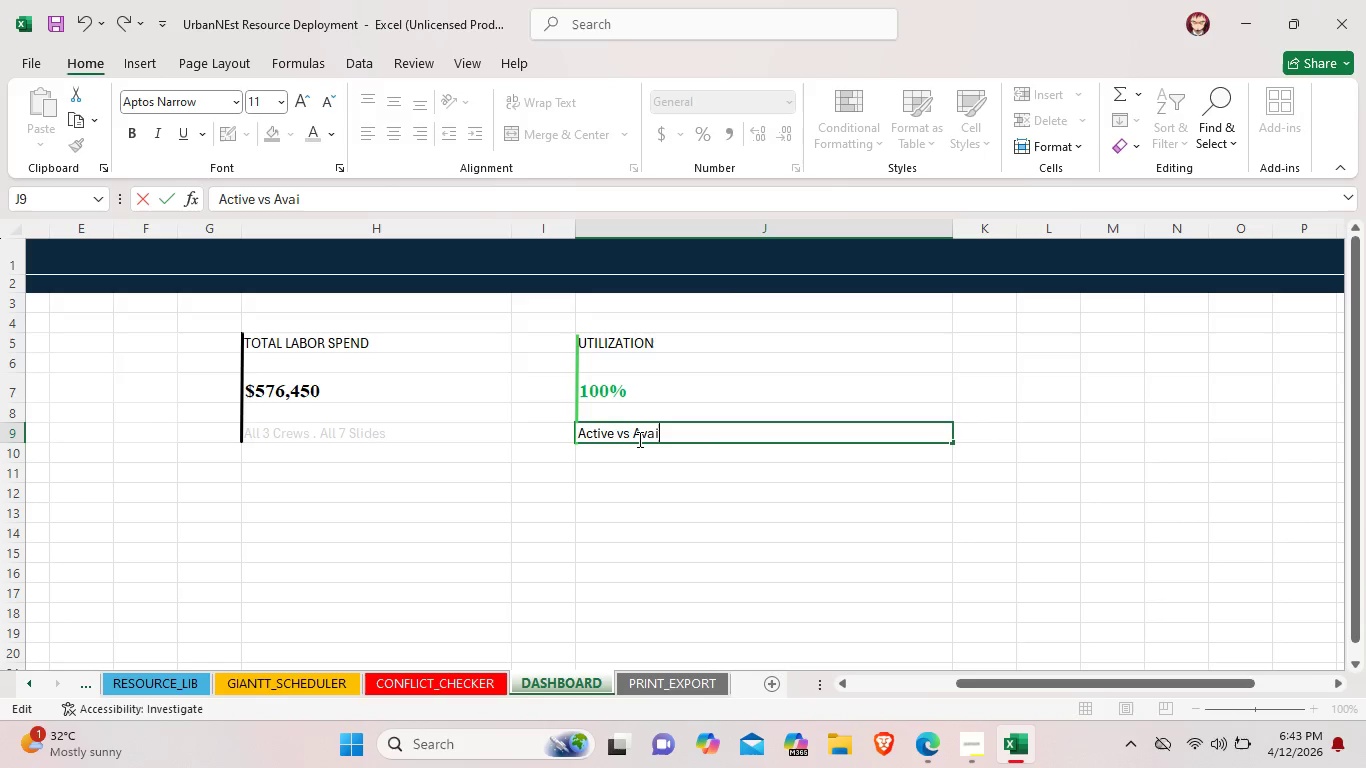 
type(lable Crew Day)
 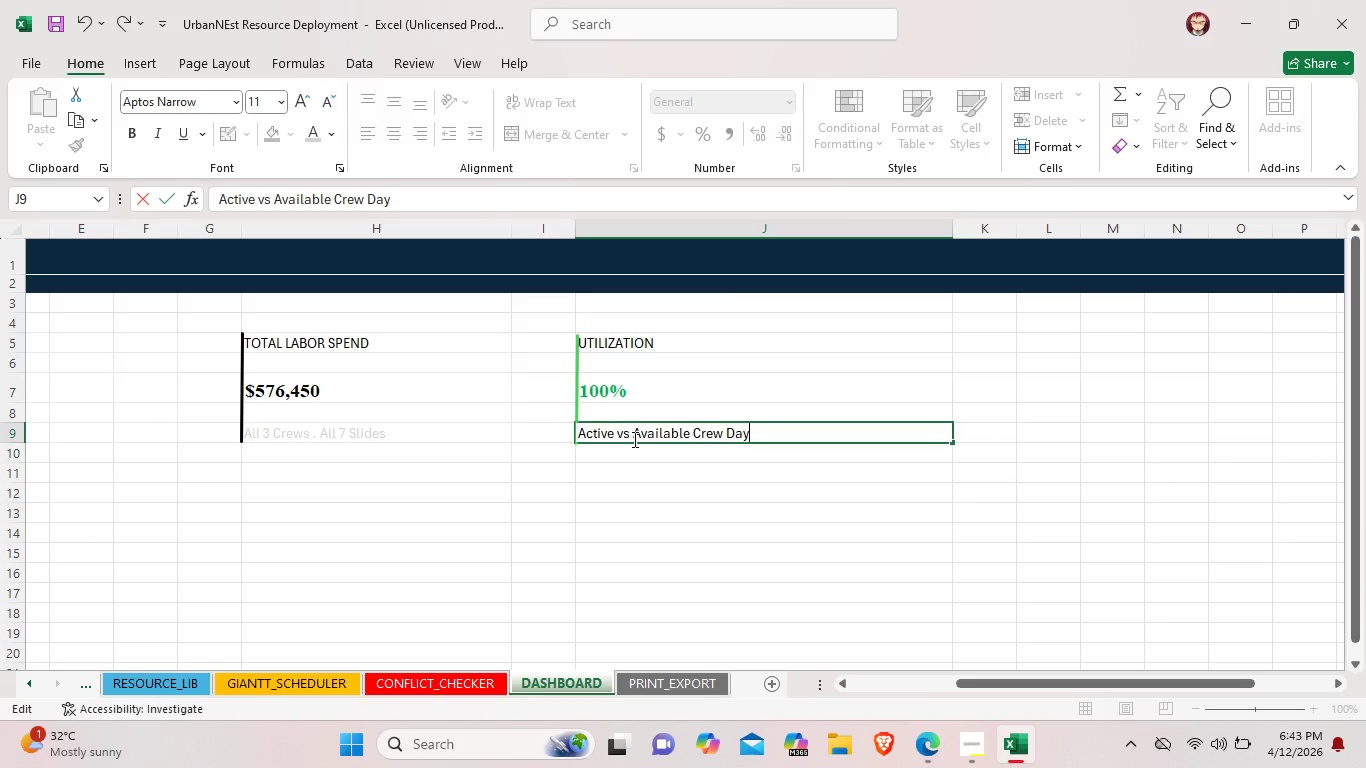 
wait(5.08)
 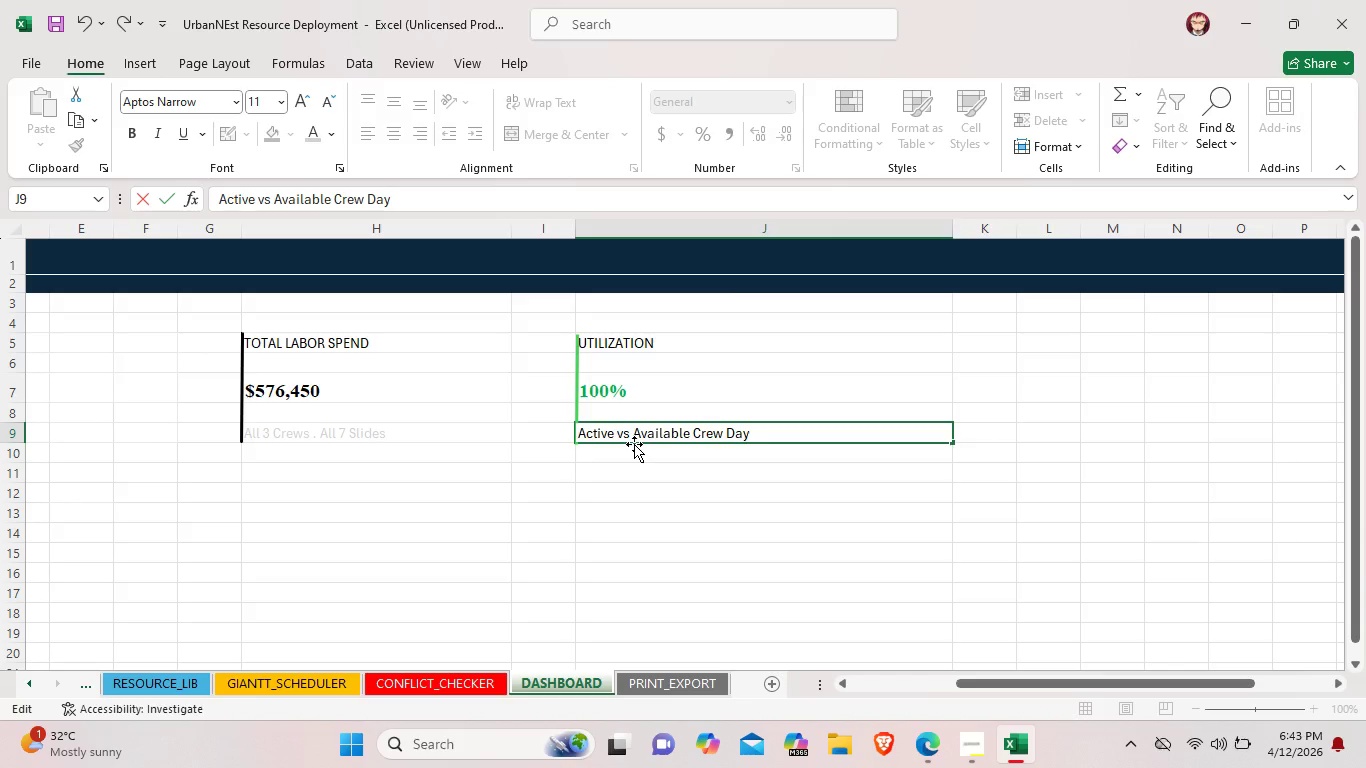 
key(Space)
 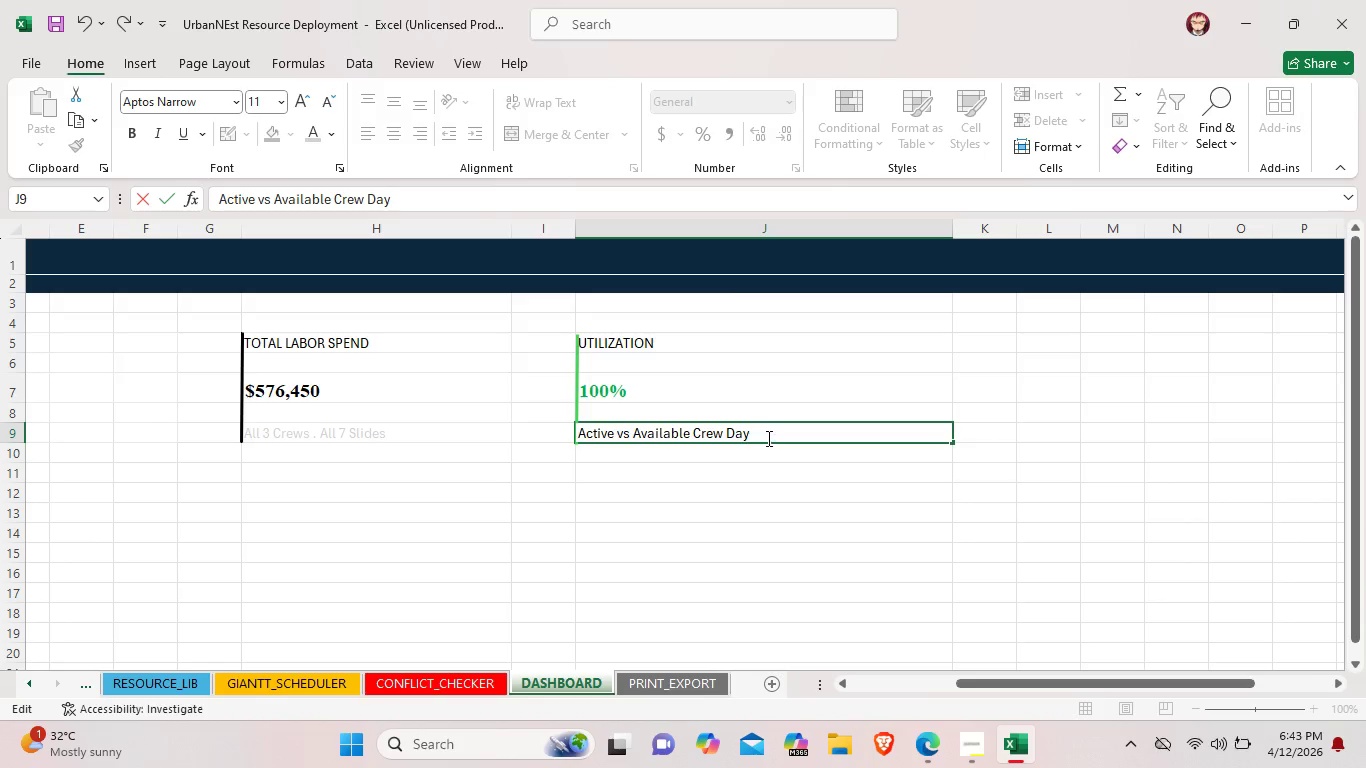 
left_click_drag(start_coordinate=[766, 435], to_coordinate=[574, 435])
 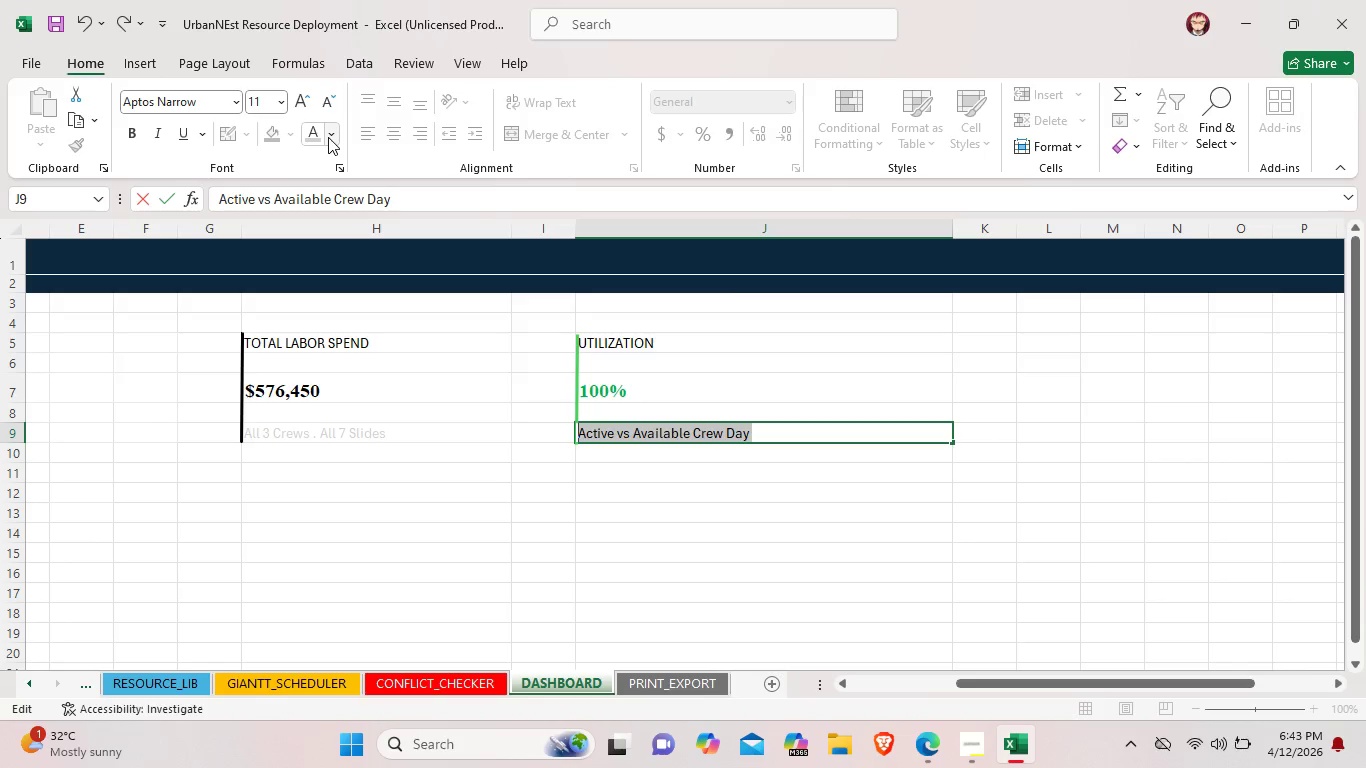 
left_click([317, 135])
 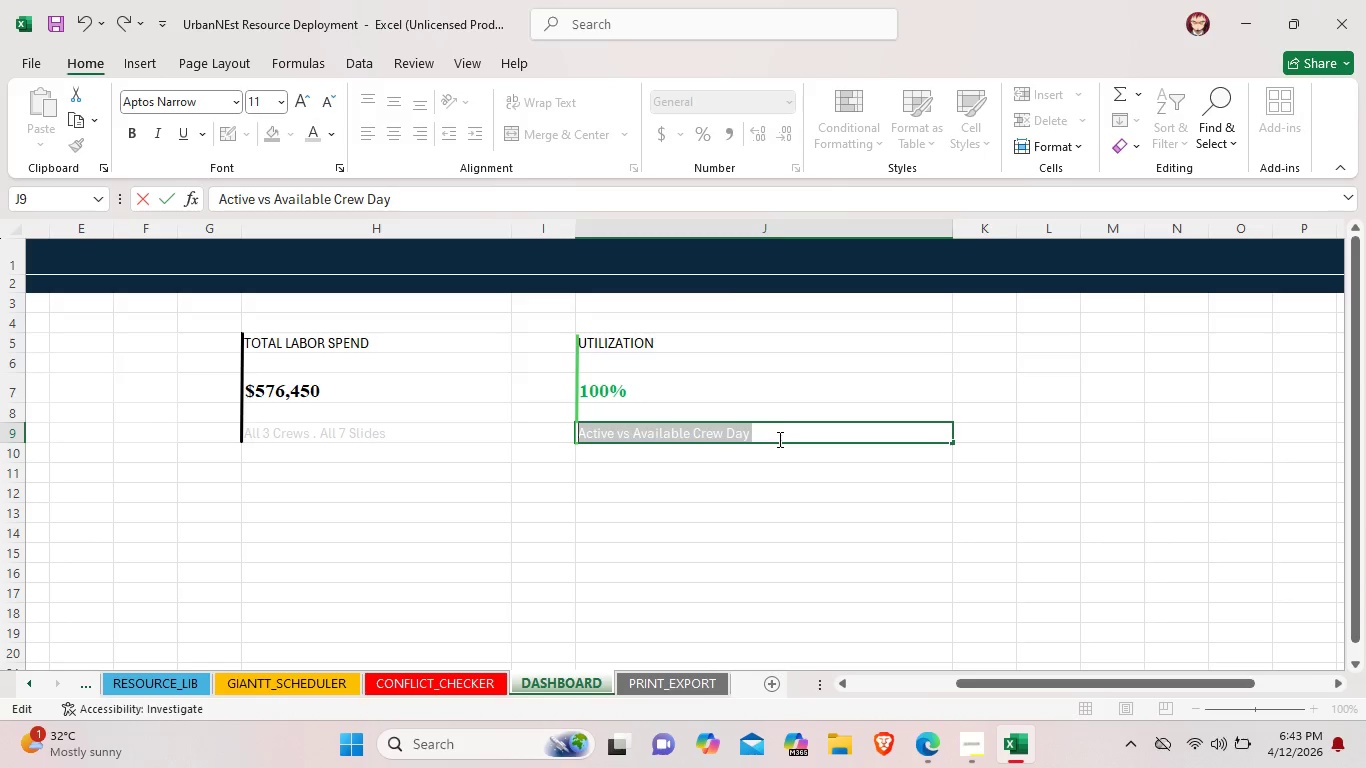 
left_click([778, 438])
 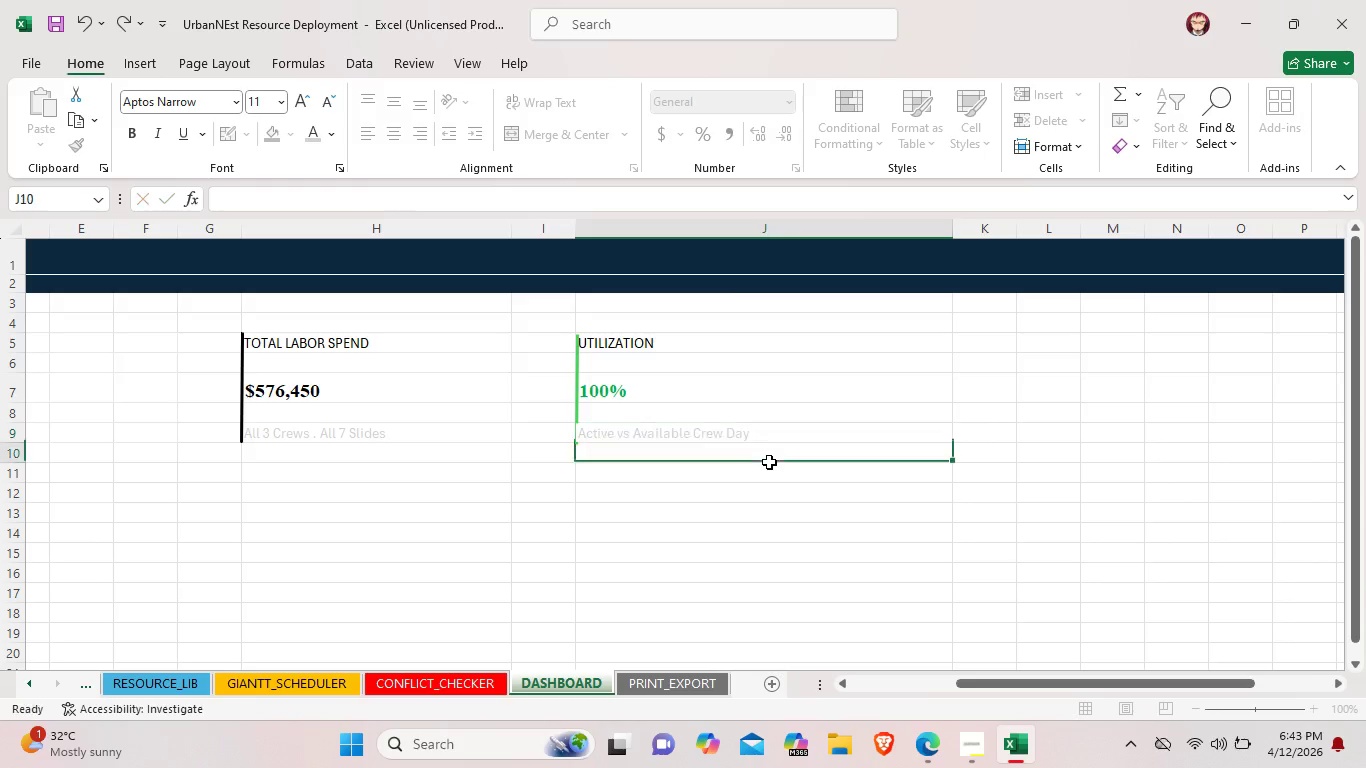 
left_click([769, 462])
 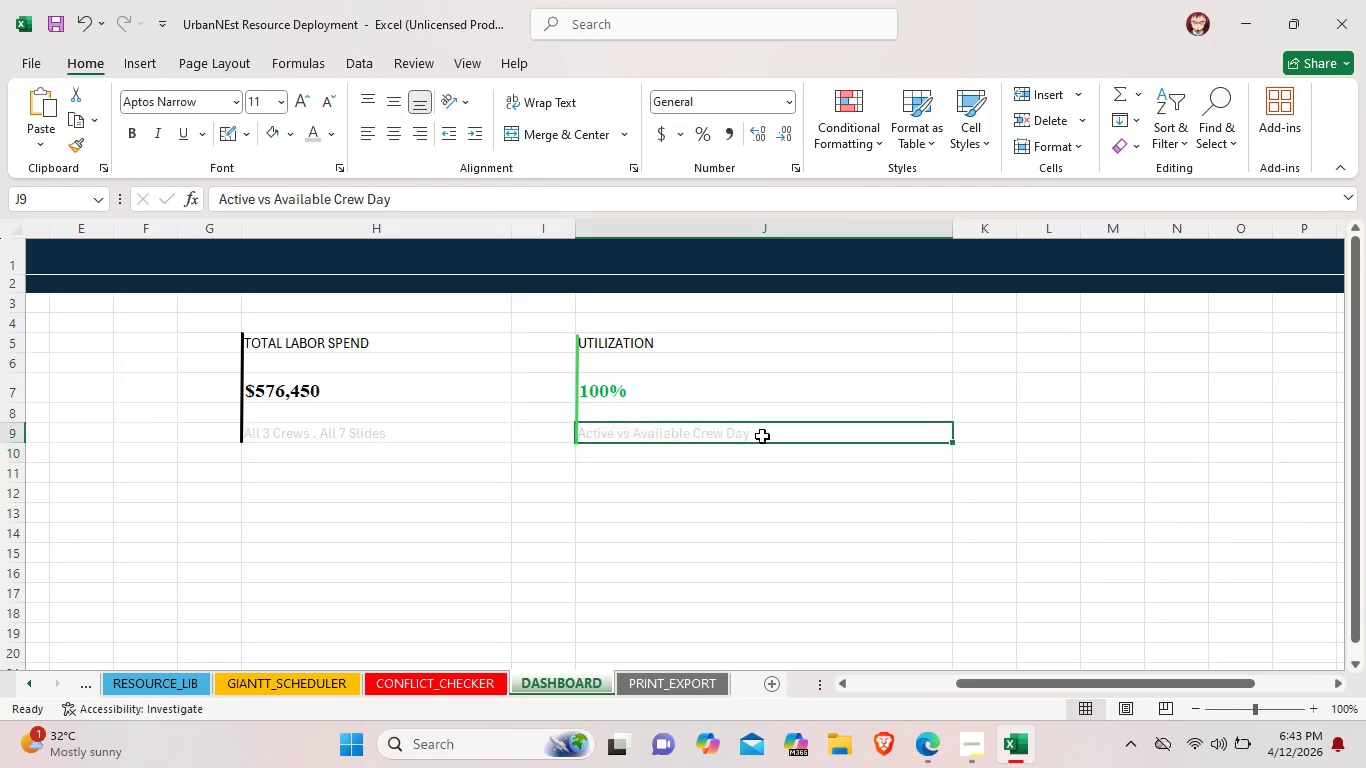 
left_click([762, 436])
 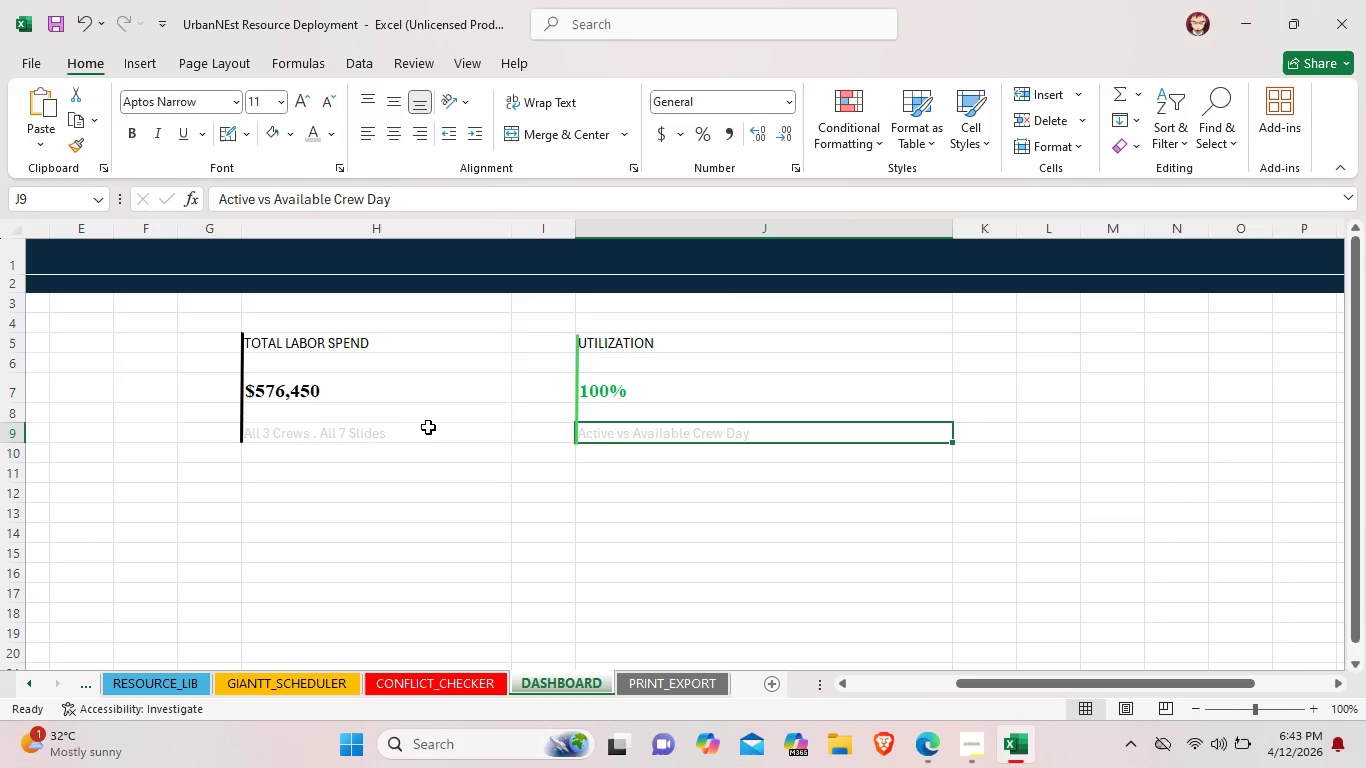 
left_click([420, 429])
 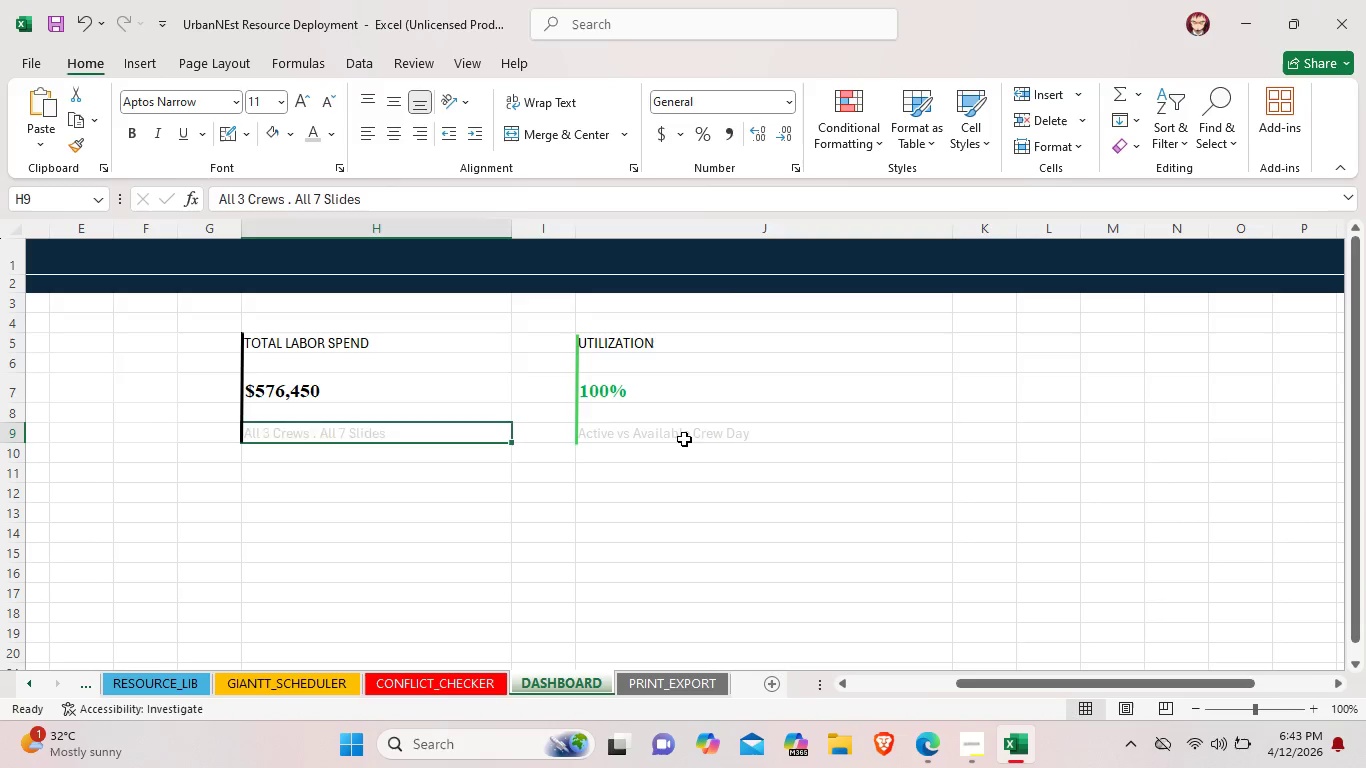 
left_click([684, 439])
 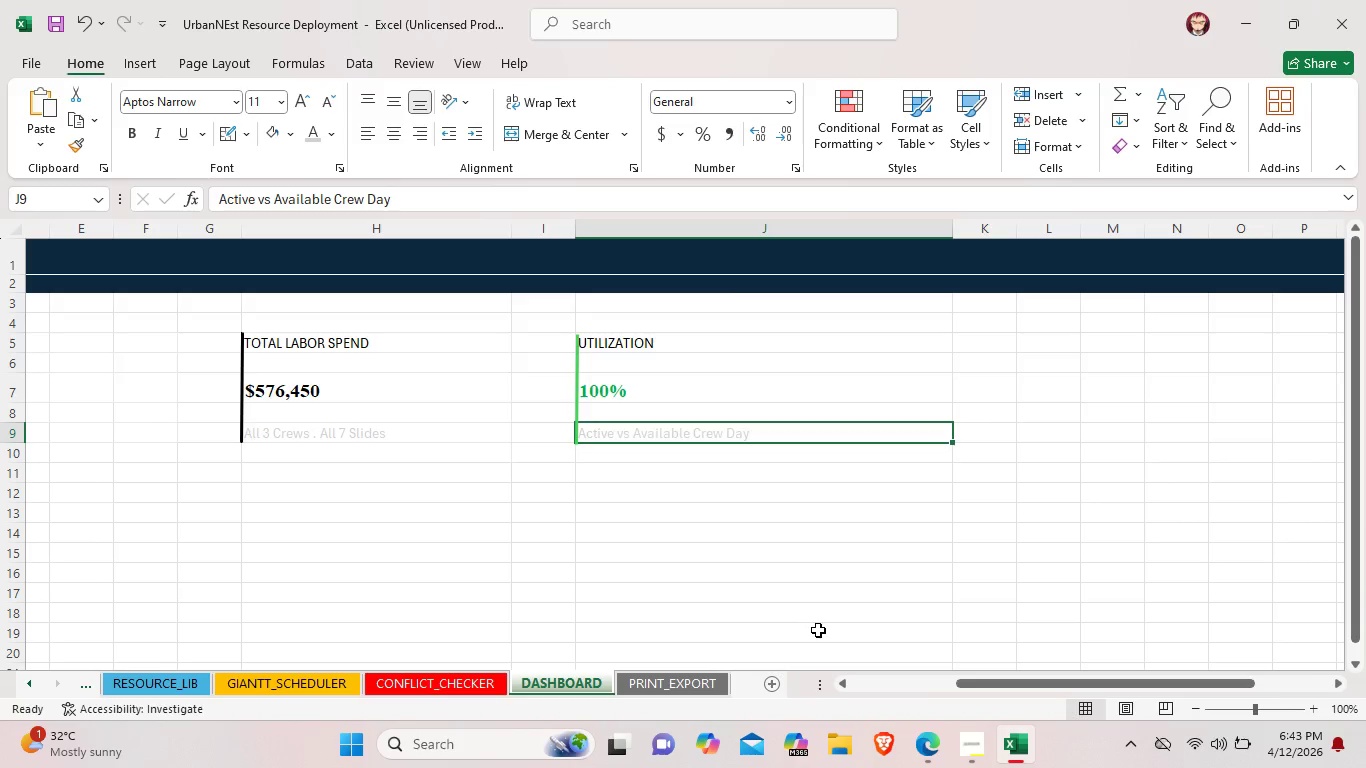 
left_click([868, 557])
 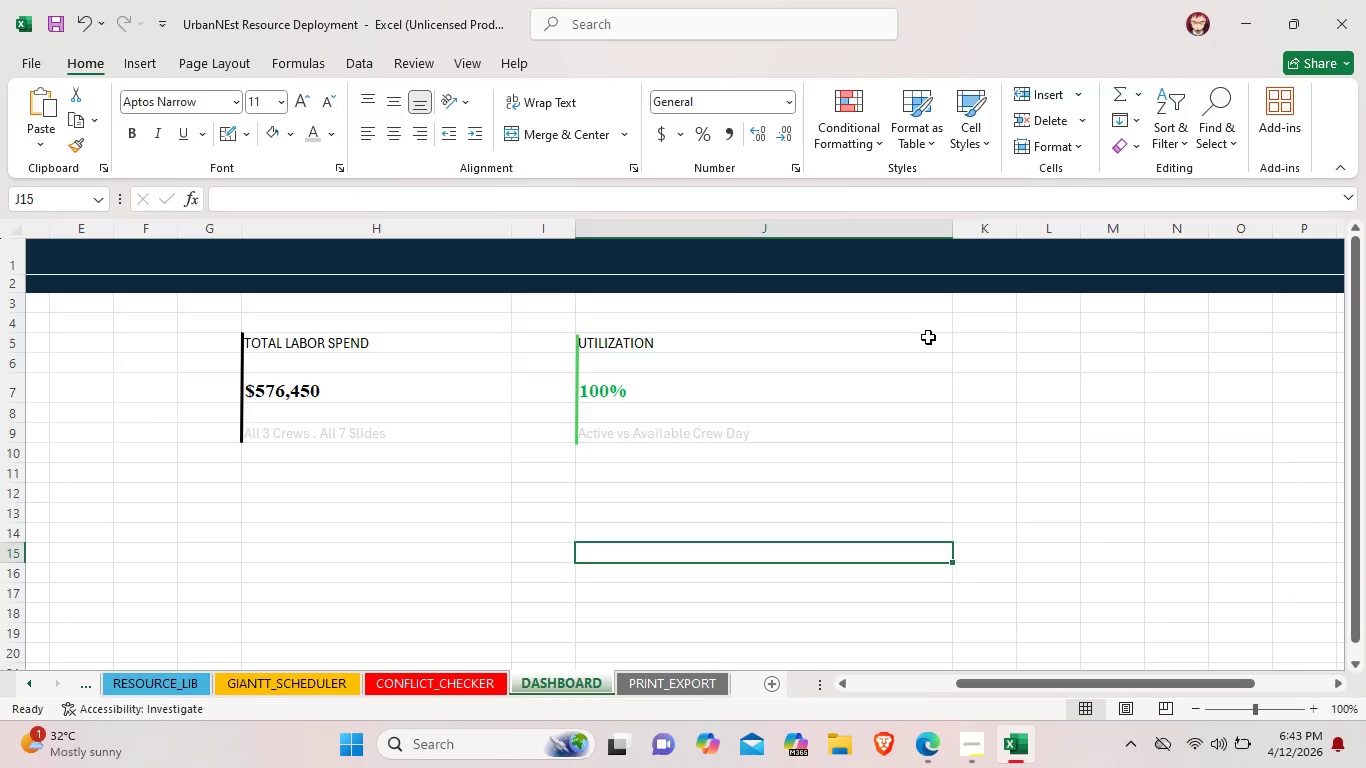 
left_click([928, 337])
 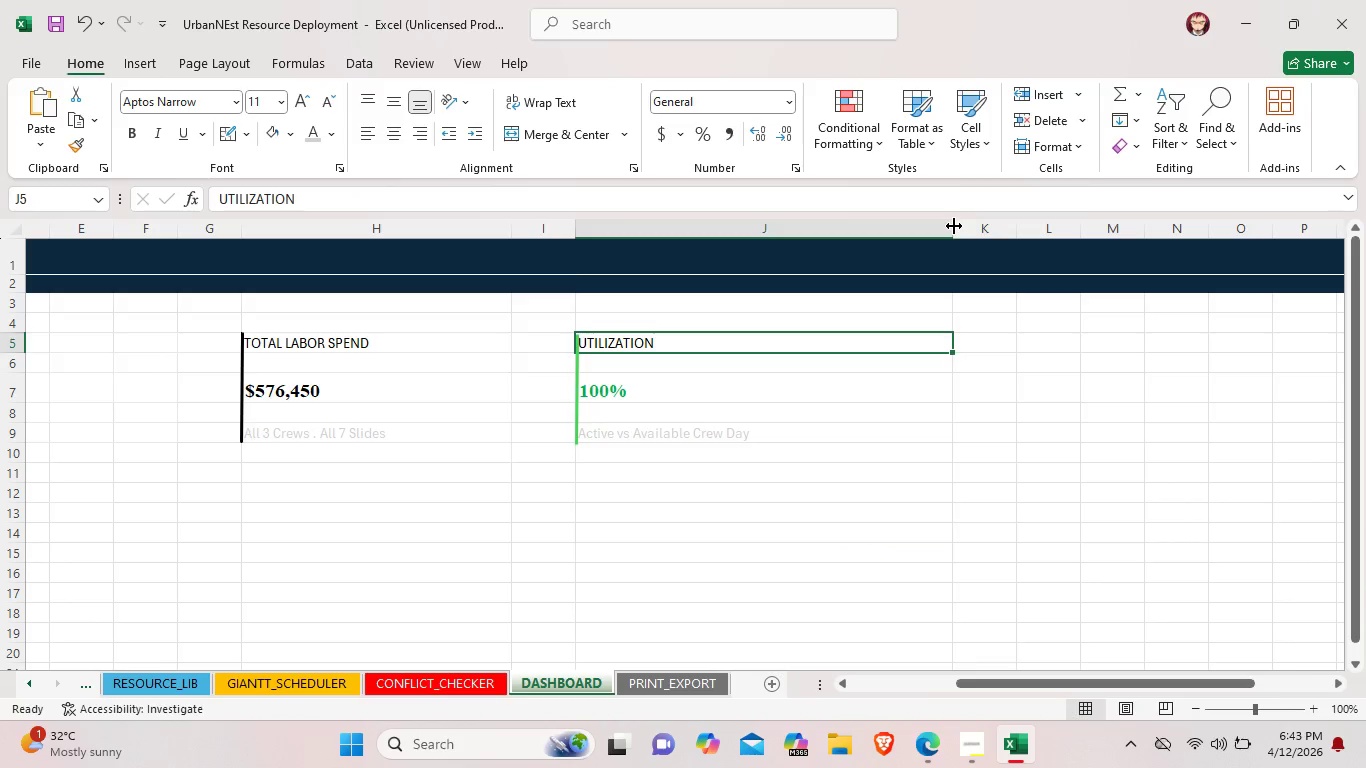 
left_click_drag(start_coordinate=[954, 226], to_coordinate=[1014, 232])
 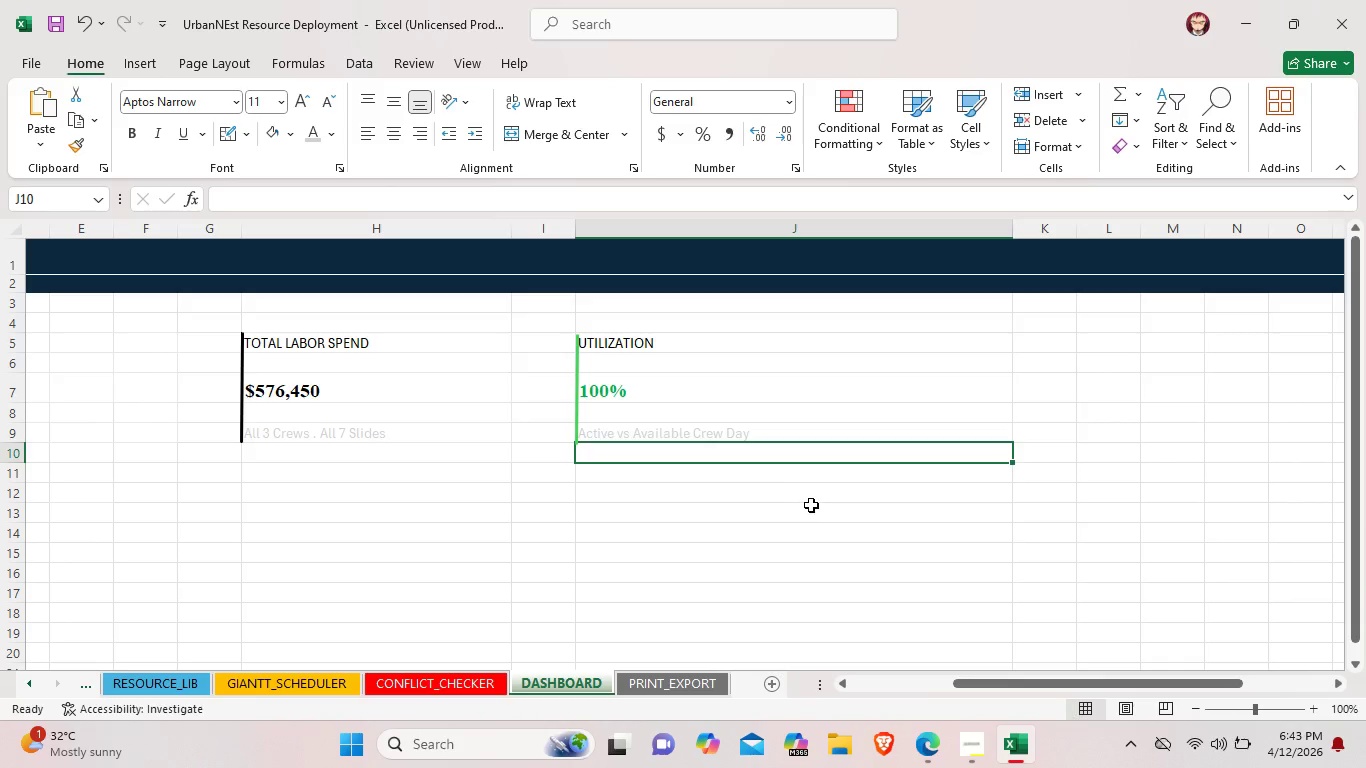 
left_click([815, 509])
 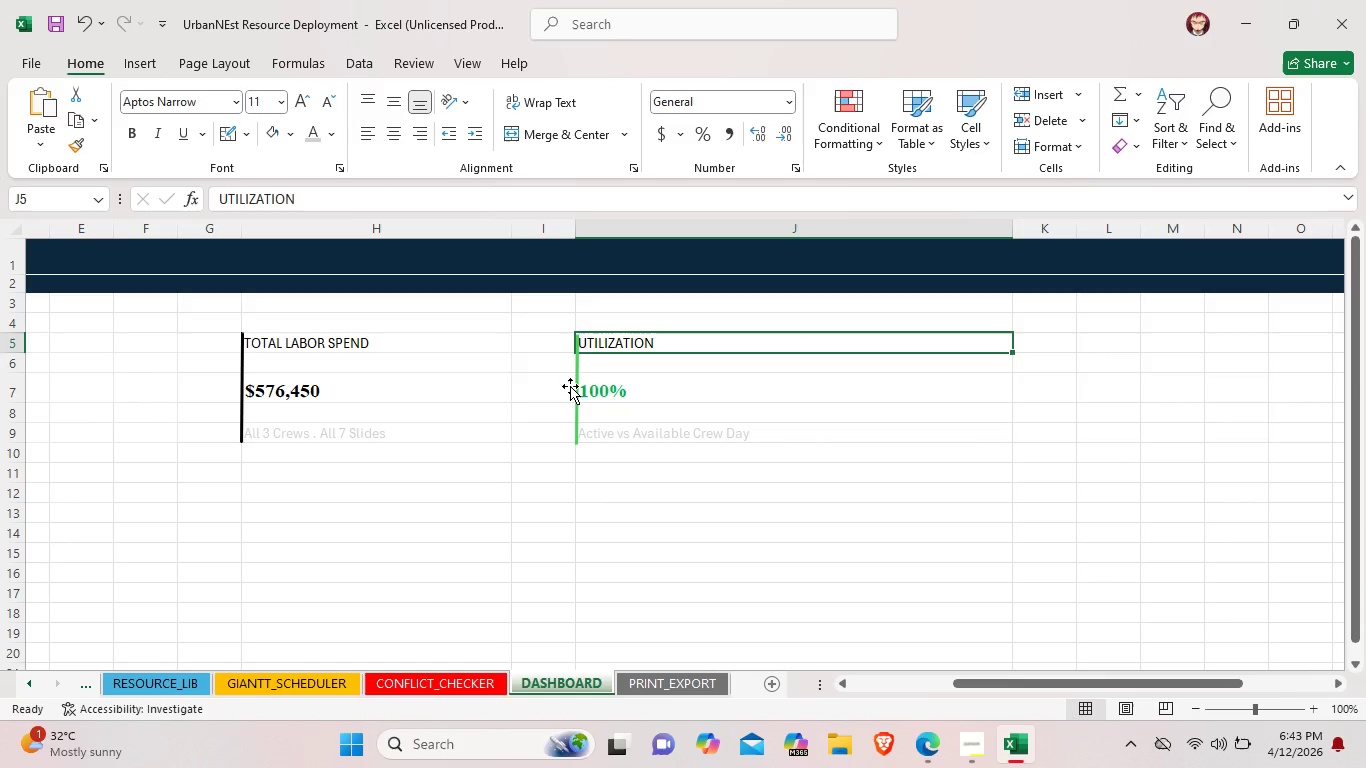 
left_click([576, 390])
 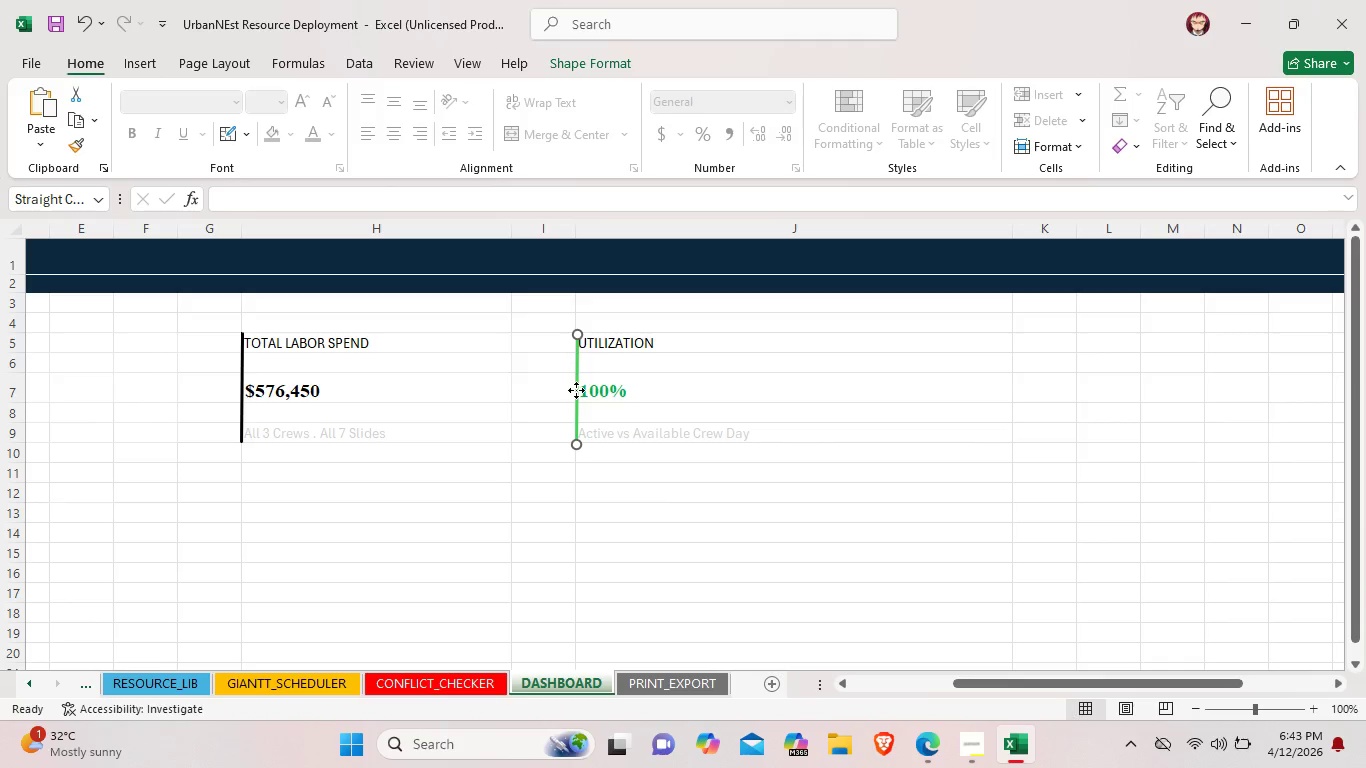 
right_click([576, 390])
 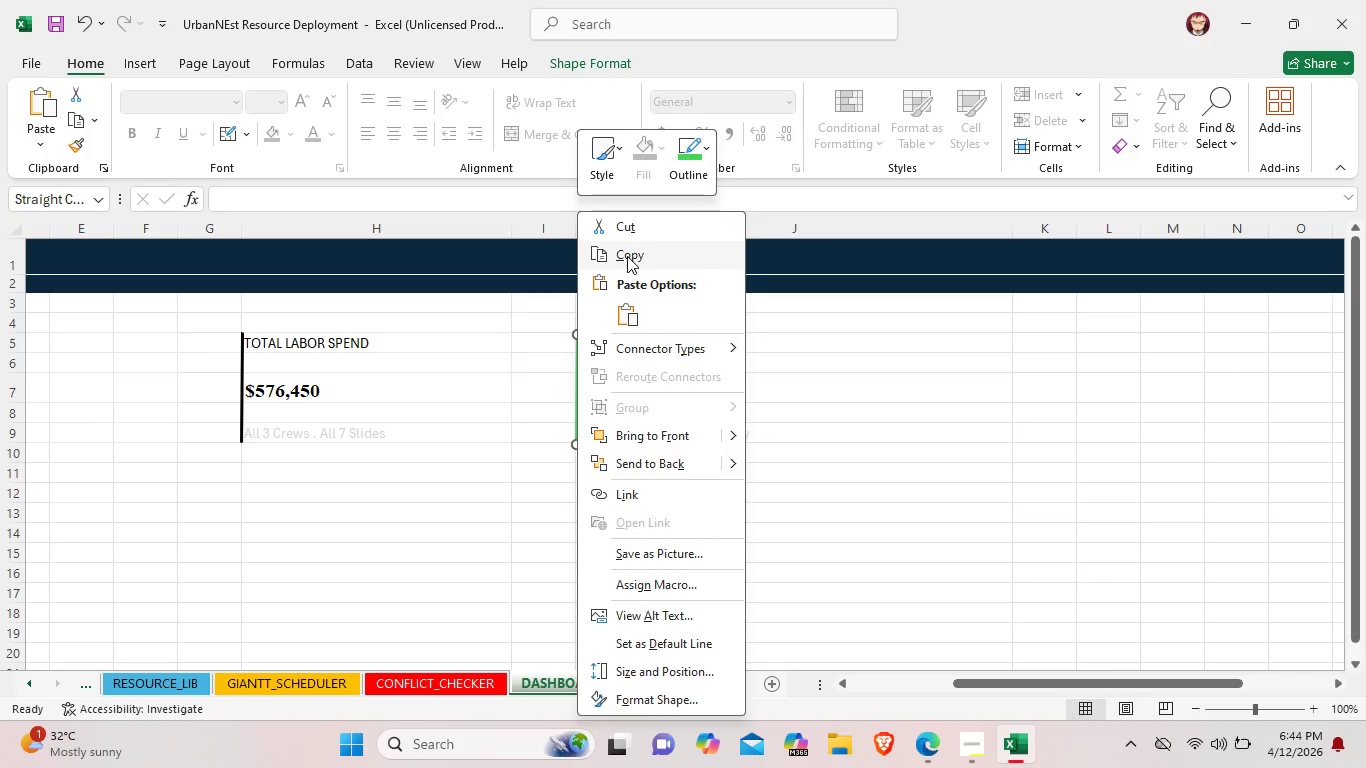 
left_click([627, 256])
 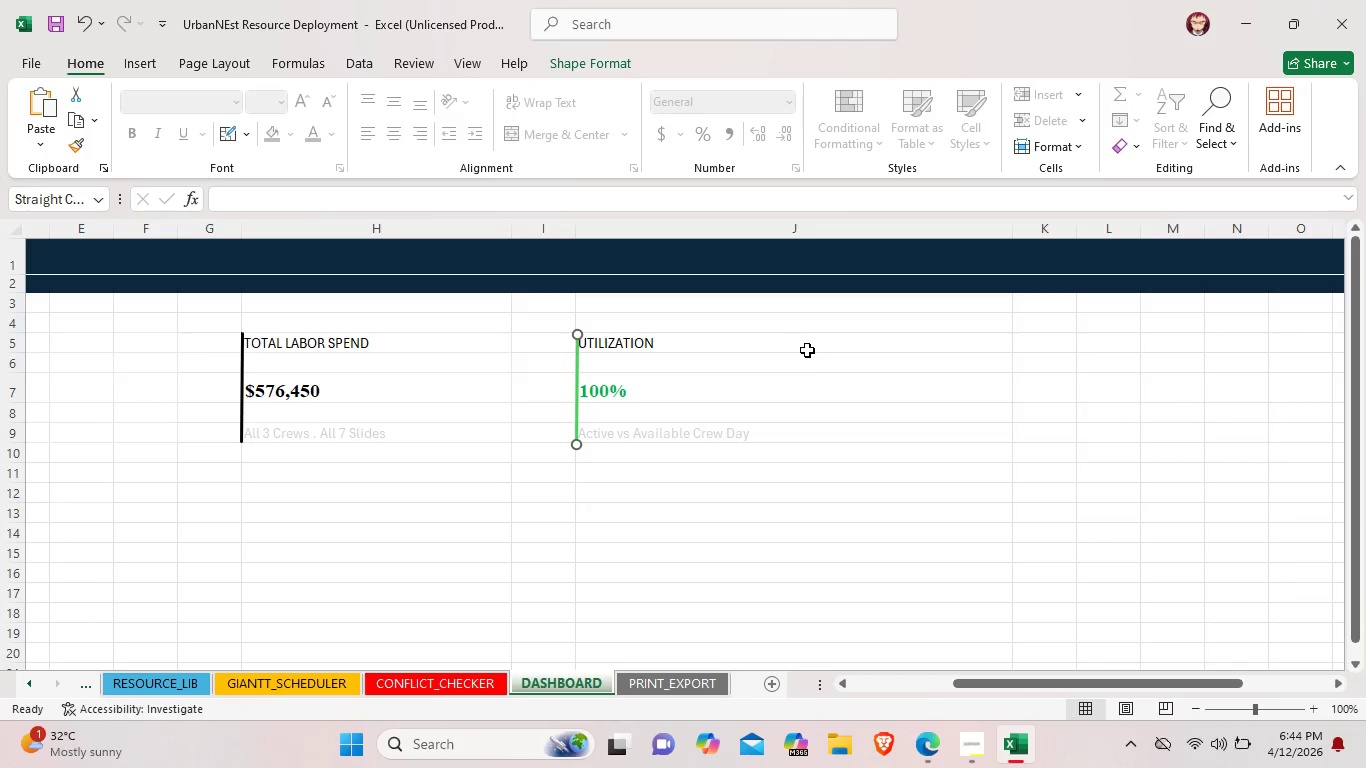 
left_click([807, 350])
 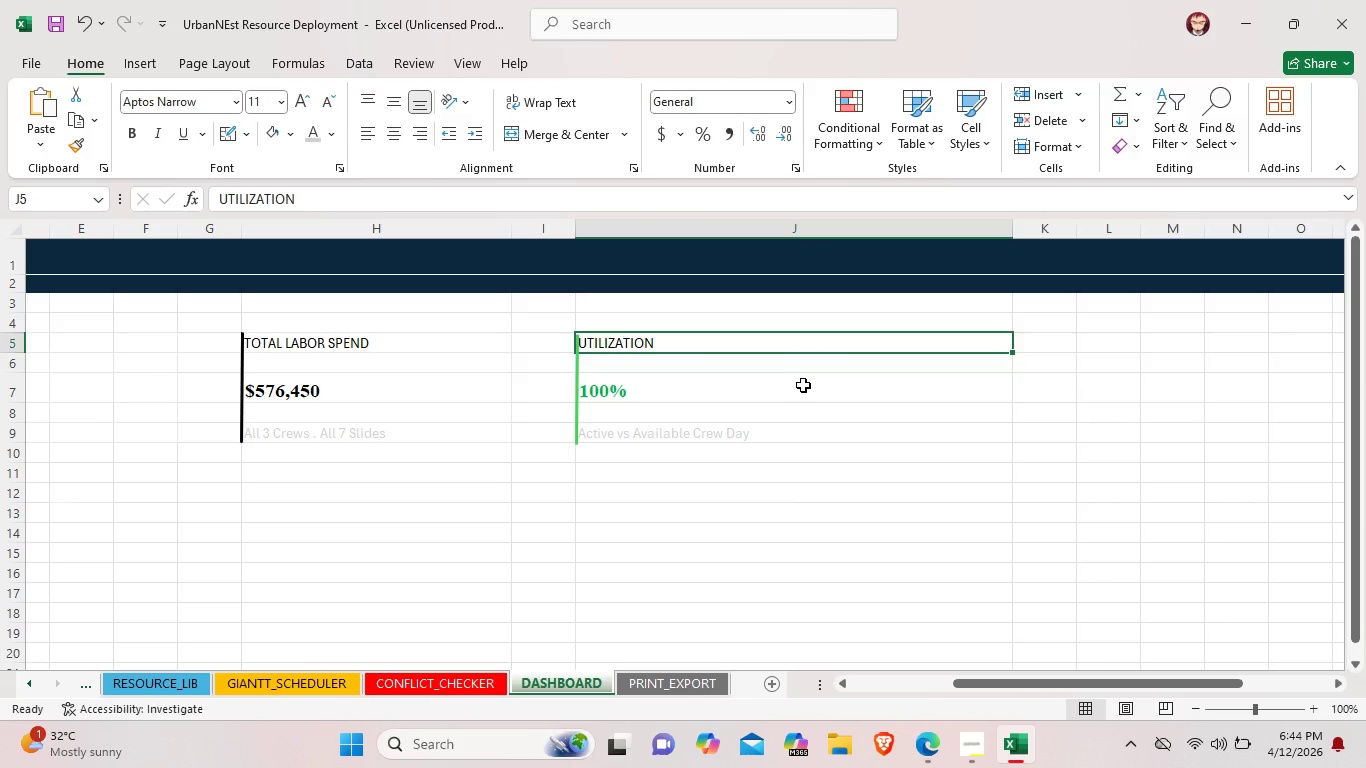 
left_click([803, 385])
 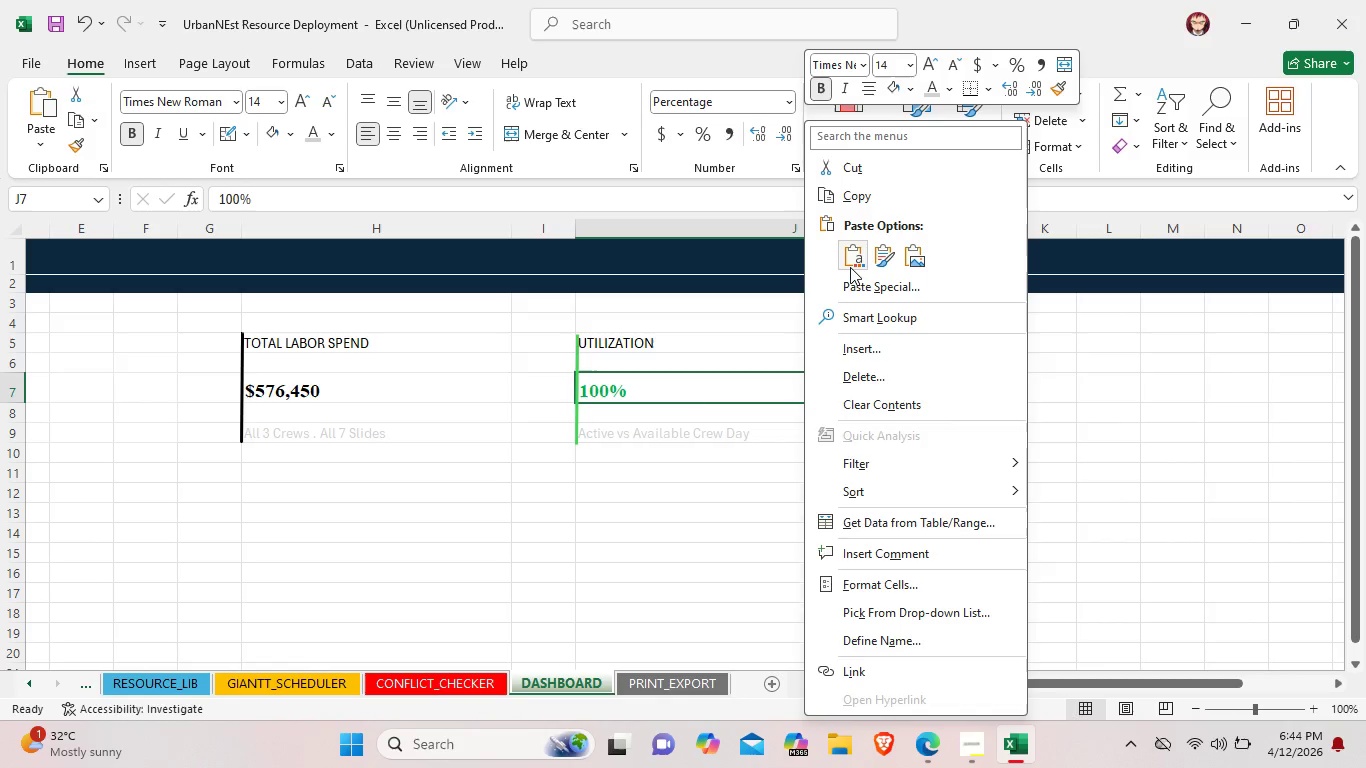 
left_click([850, 265])
 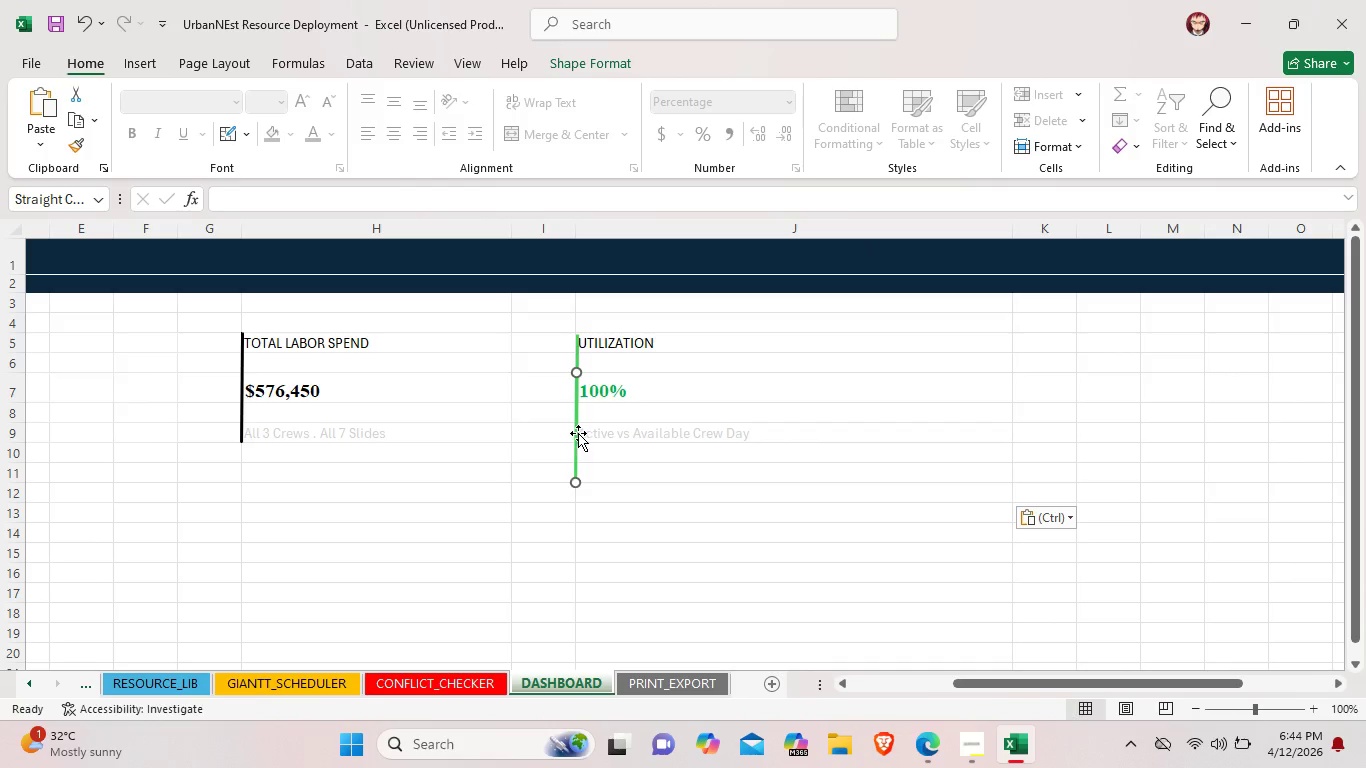 
left_click_drag(start_coordinate=[577, 433], to_coordinate=[822, 393])
 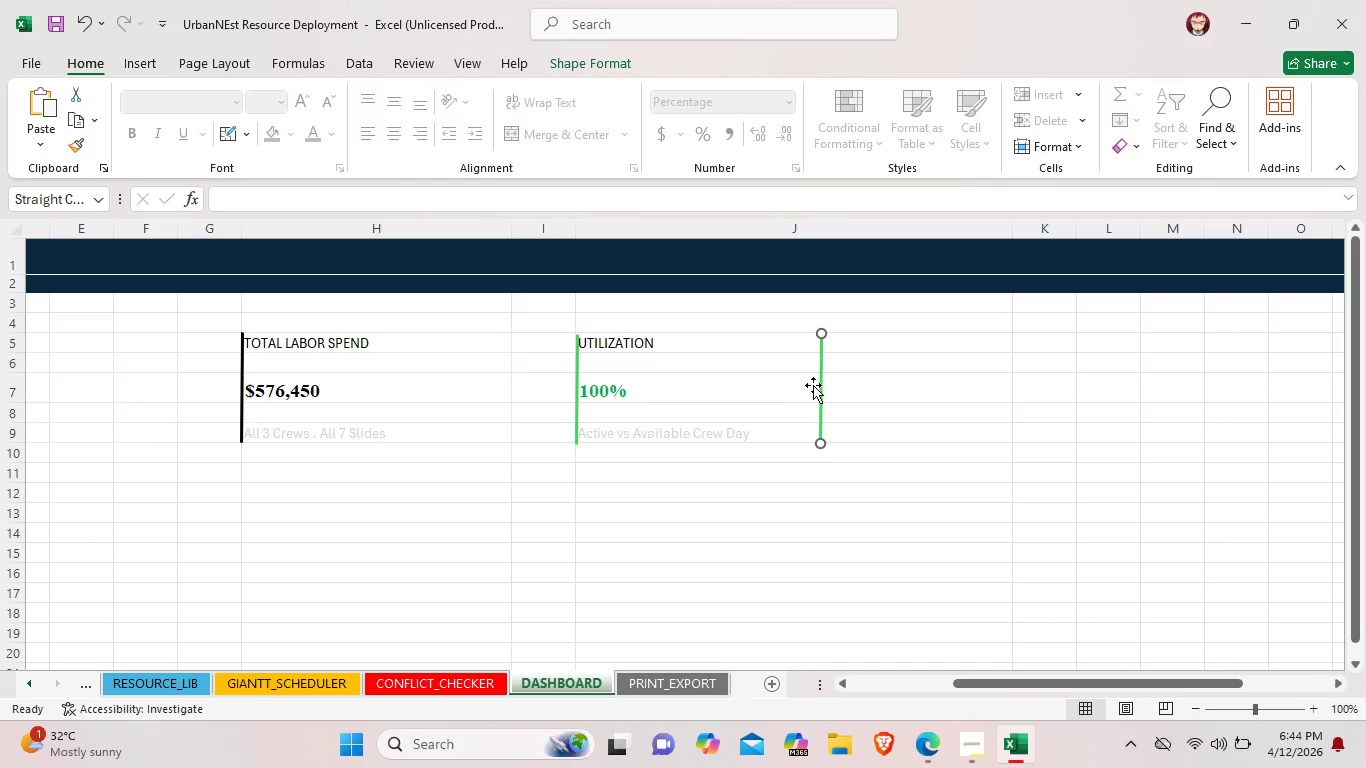 
right_click([820, 388])
 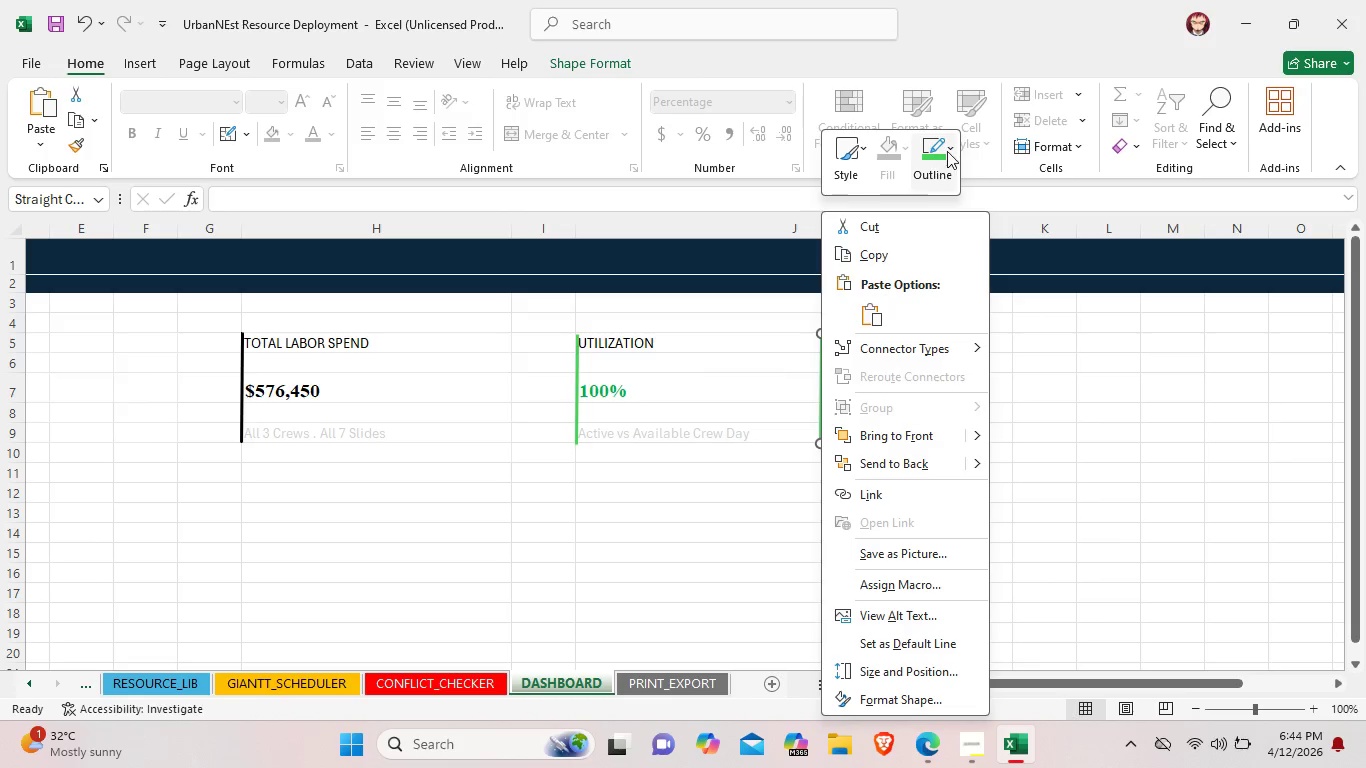 
left_click([948, 151])
 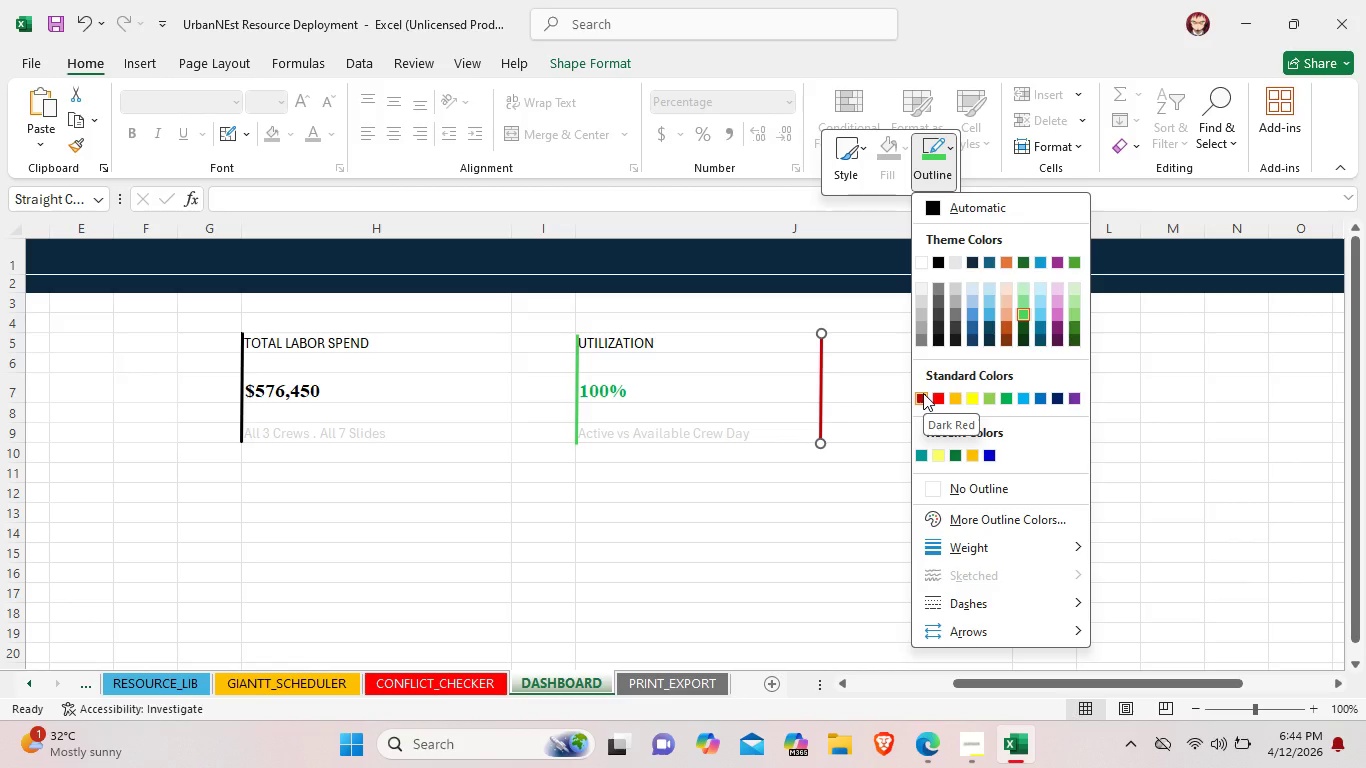 
left_click([923, 393])
 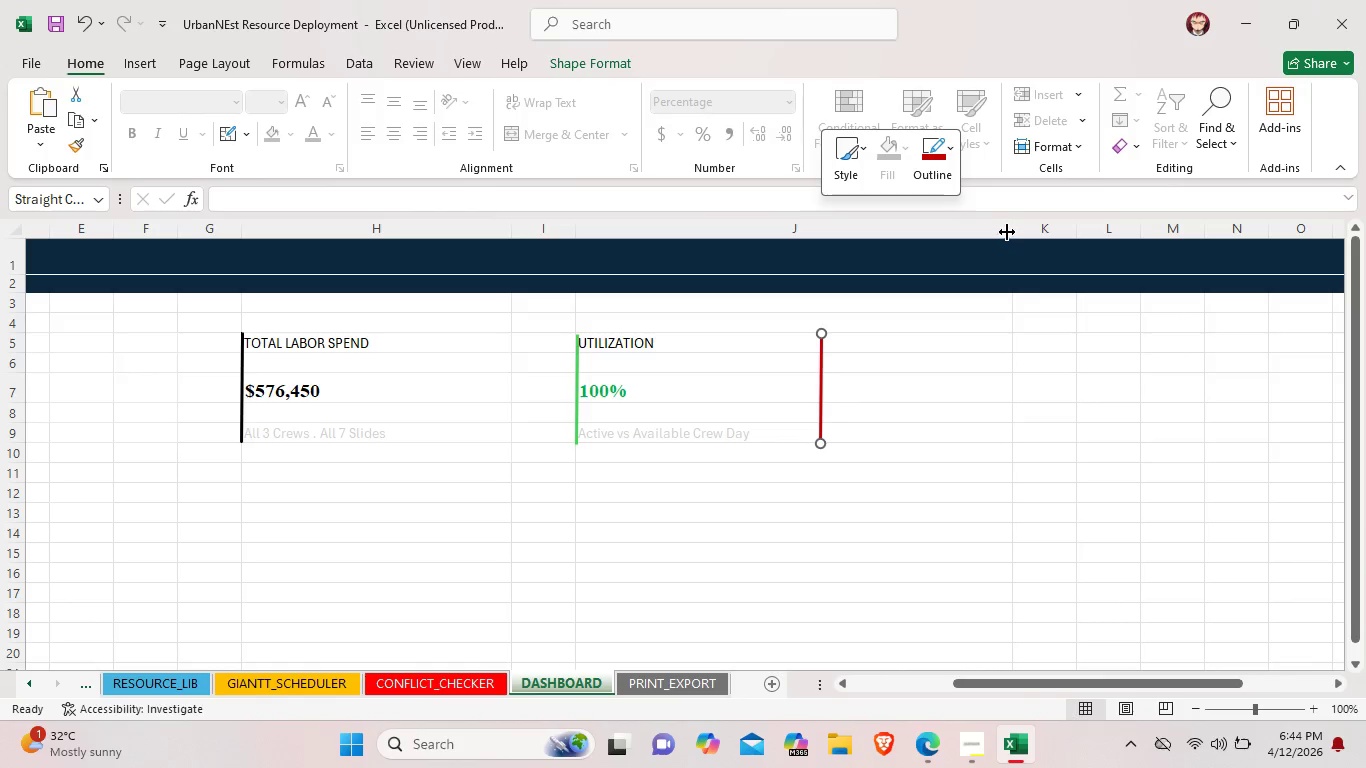 
left_click_drag(start_coordinate=[1012, 229], to_coordinate=[1077, 240])
 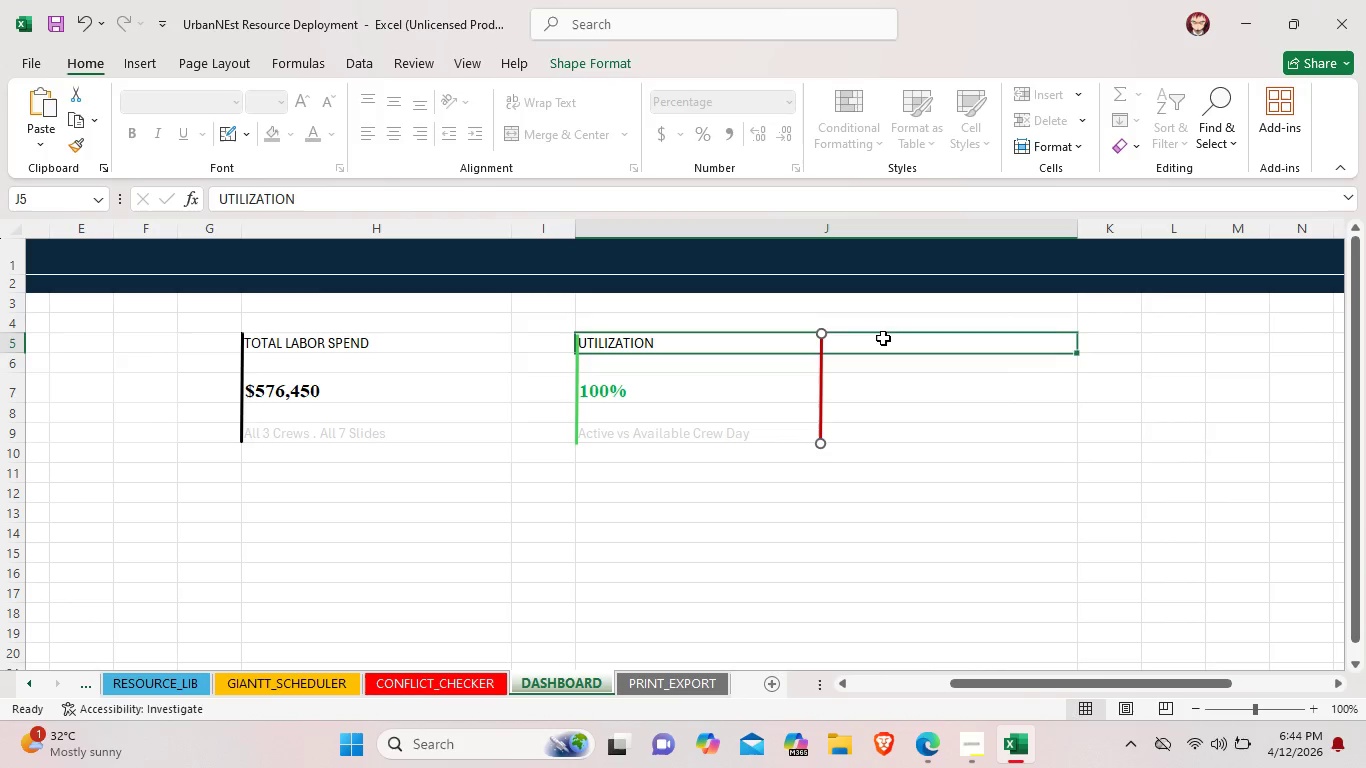 
double_click([883, 338])
 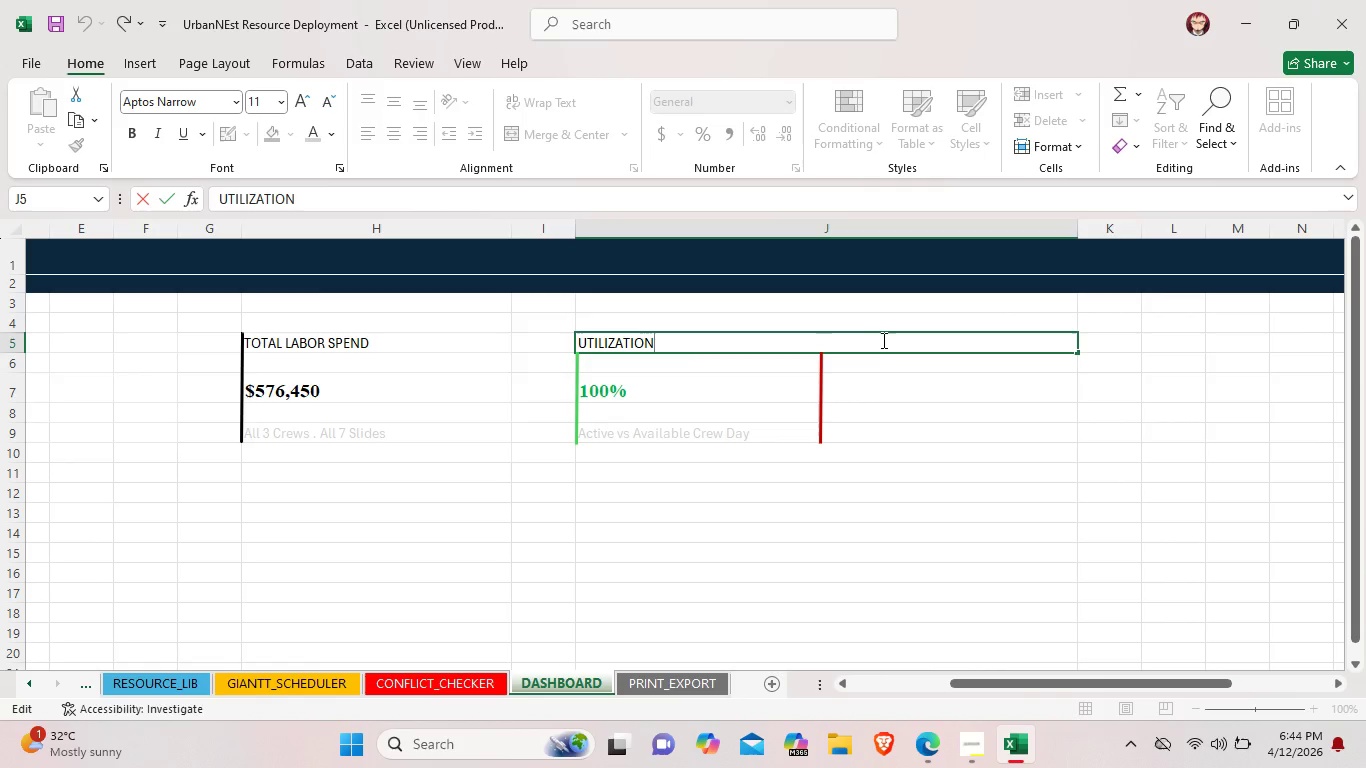 
left_click([869, 357])
 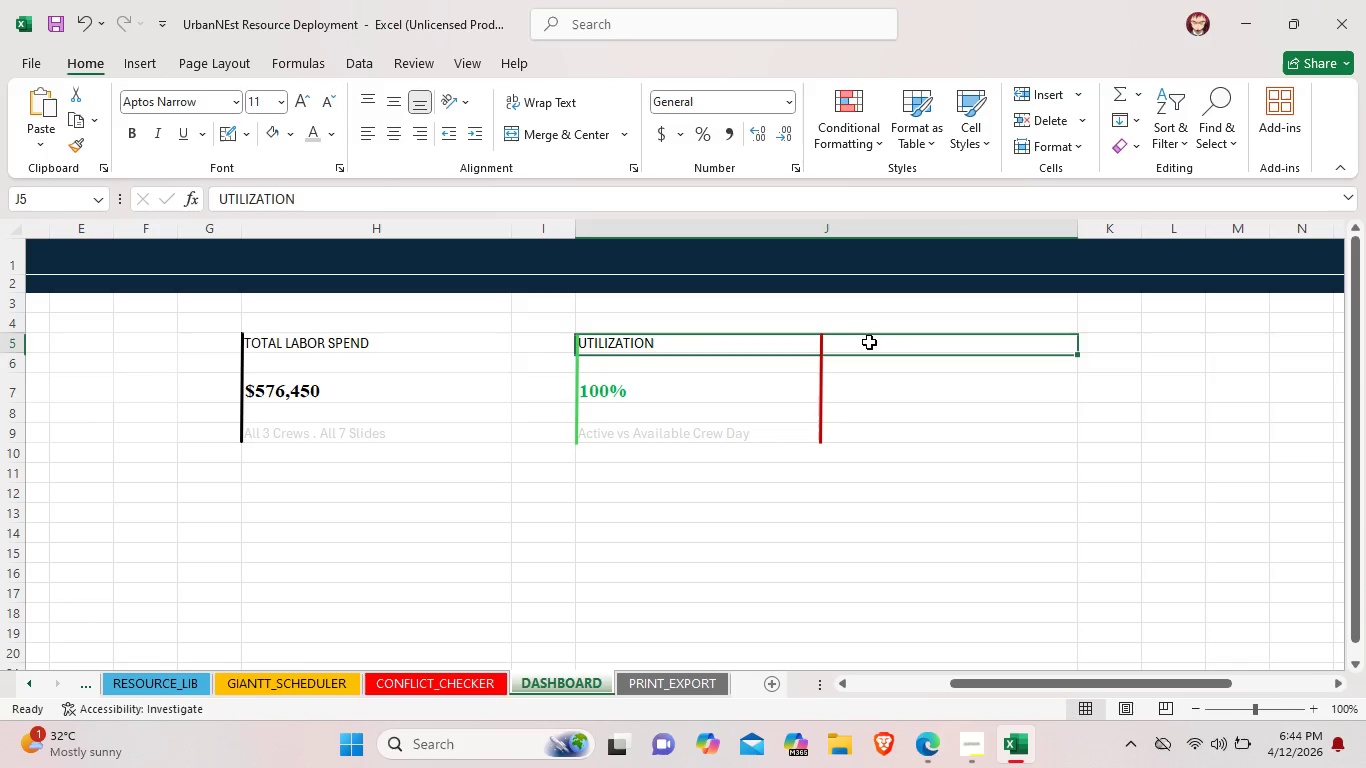 
double_click([869, 342])
 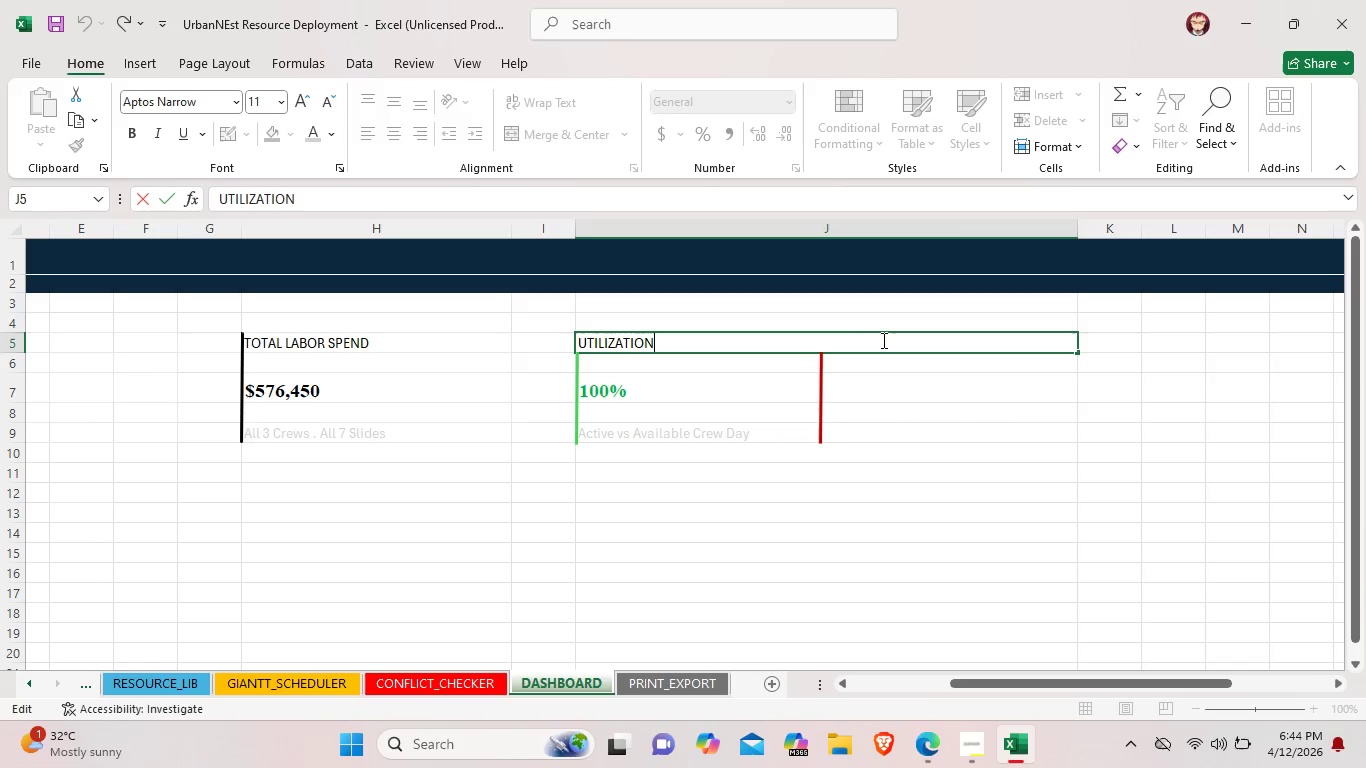 
double_click([887, 340])
 